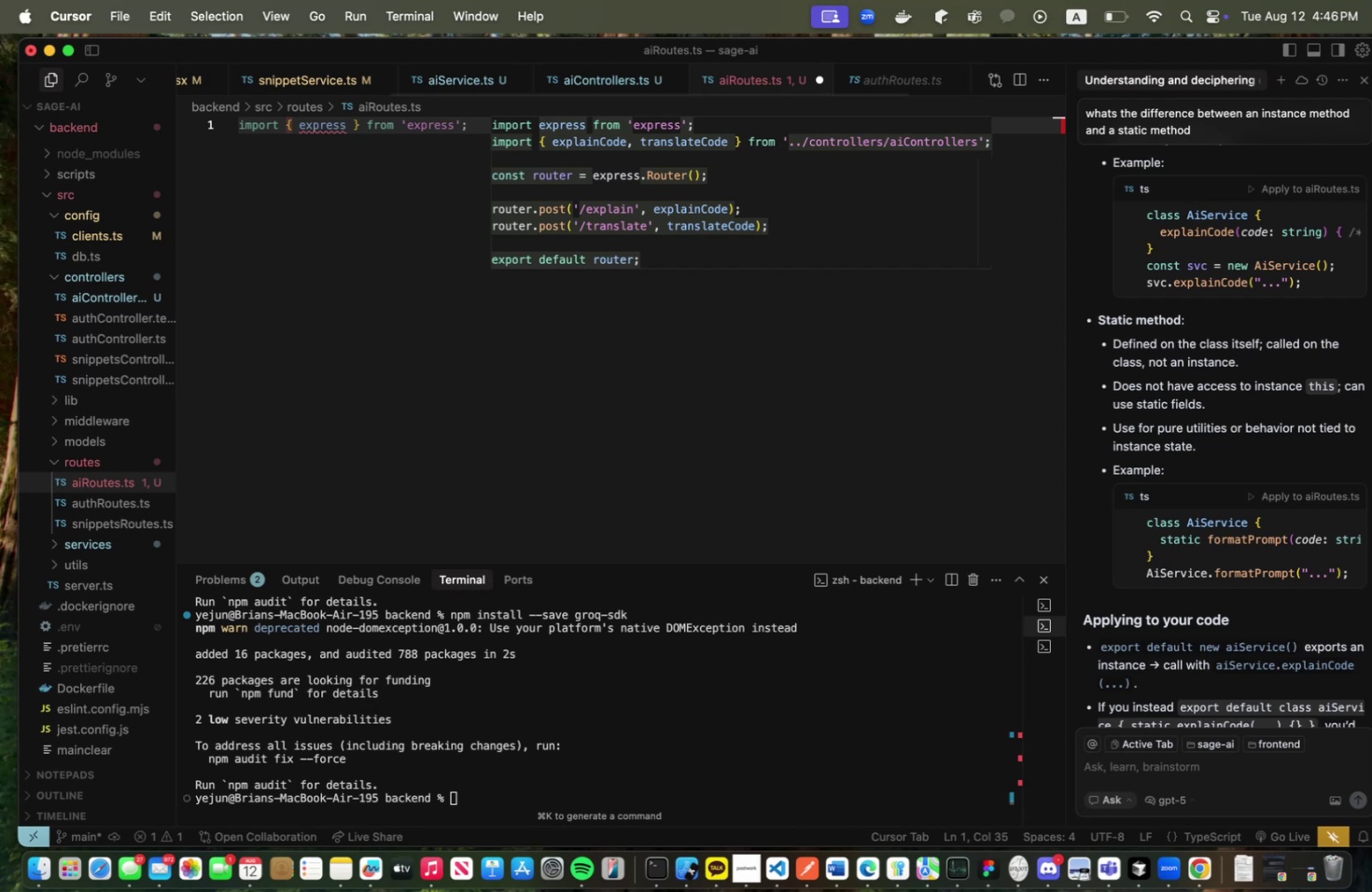 
key(Enter)
 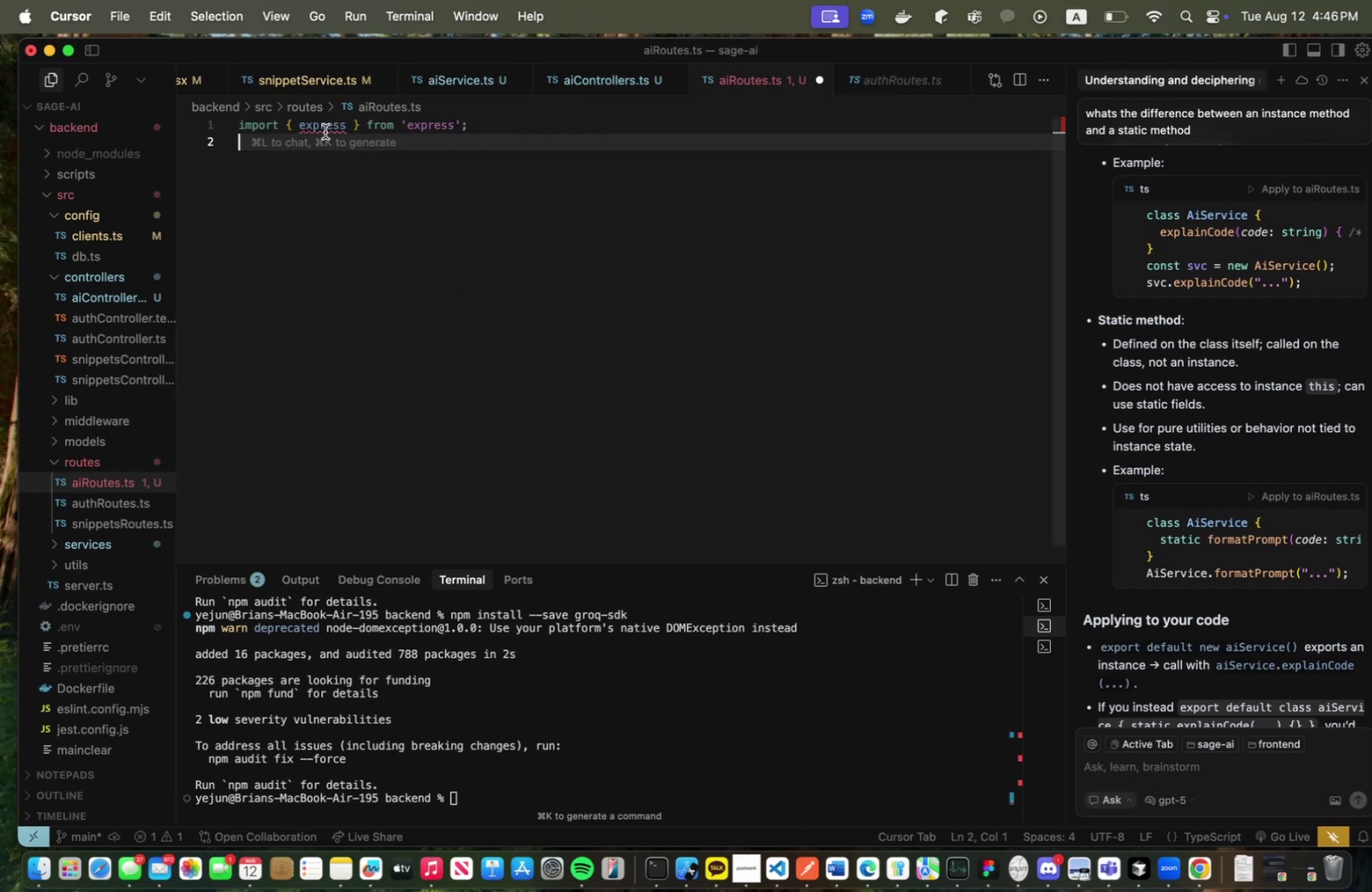 
left_click([325, 130])
 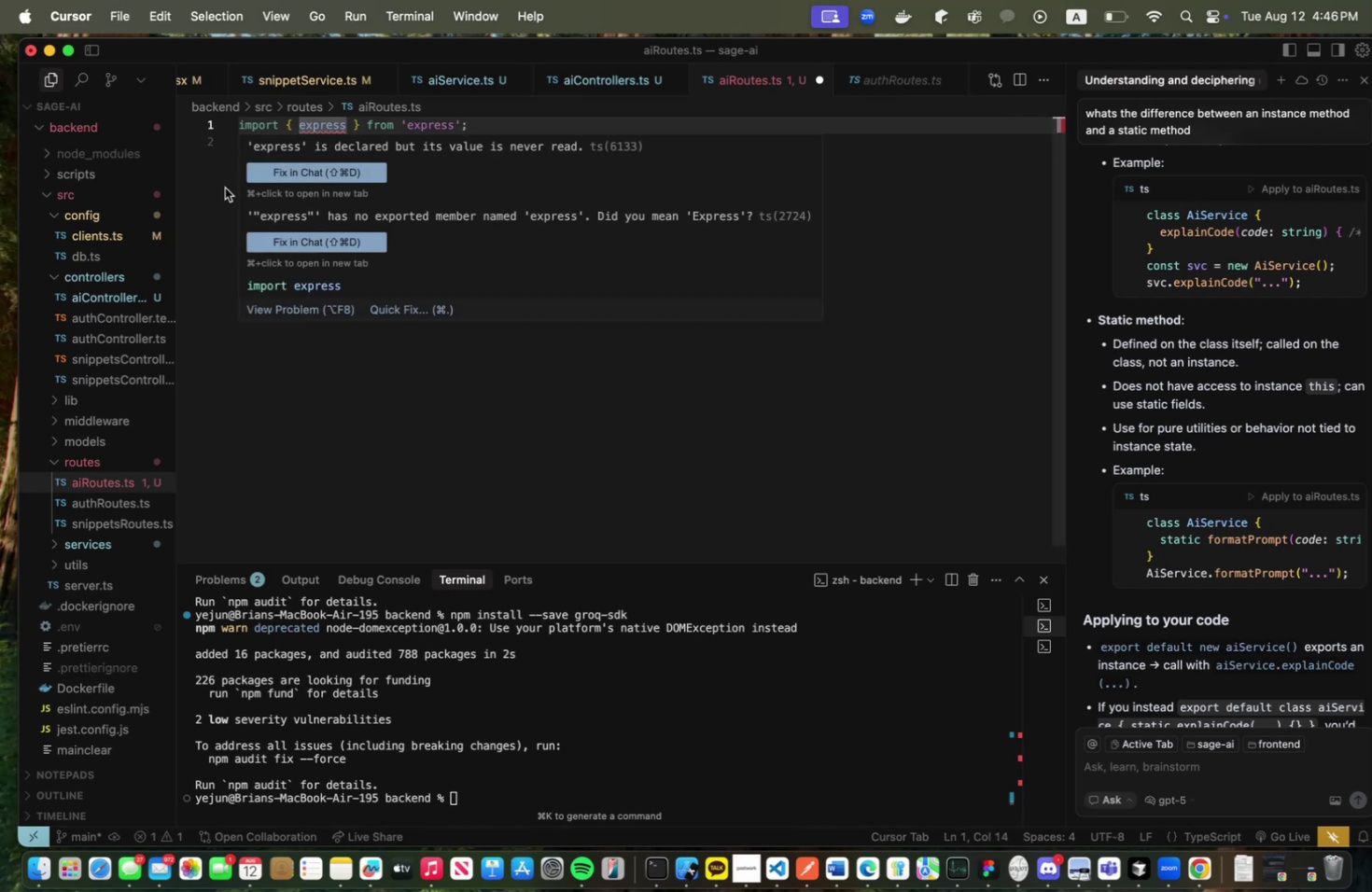 
wait(5.02)
 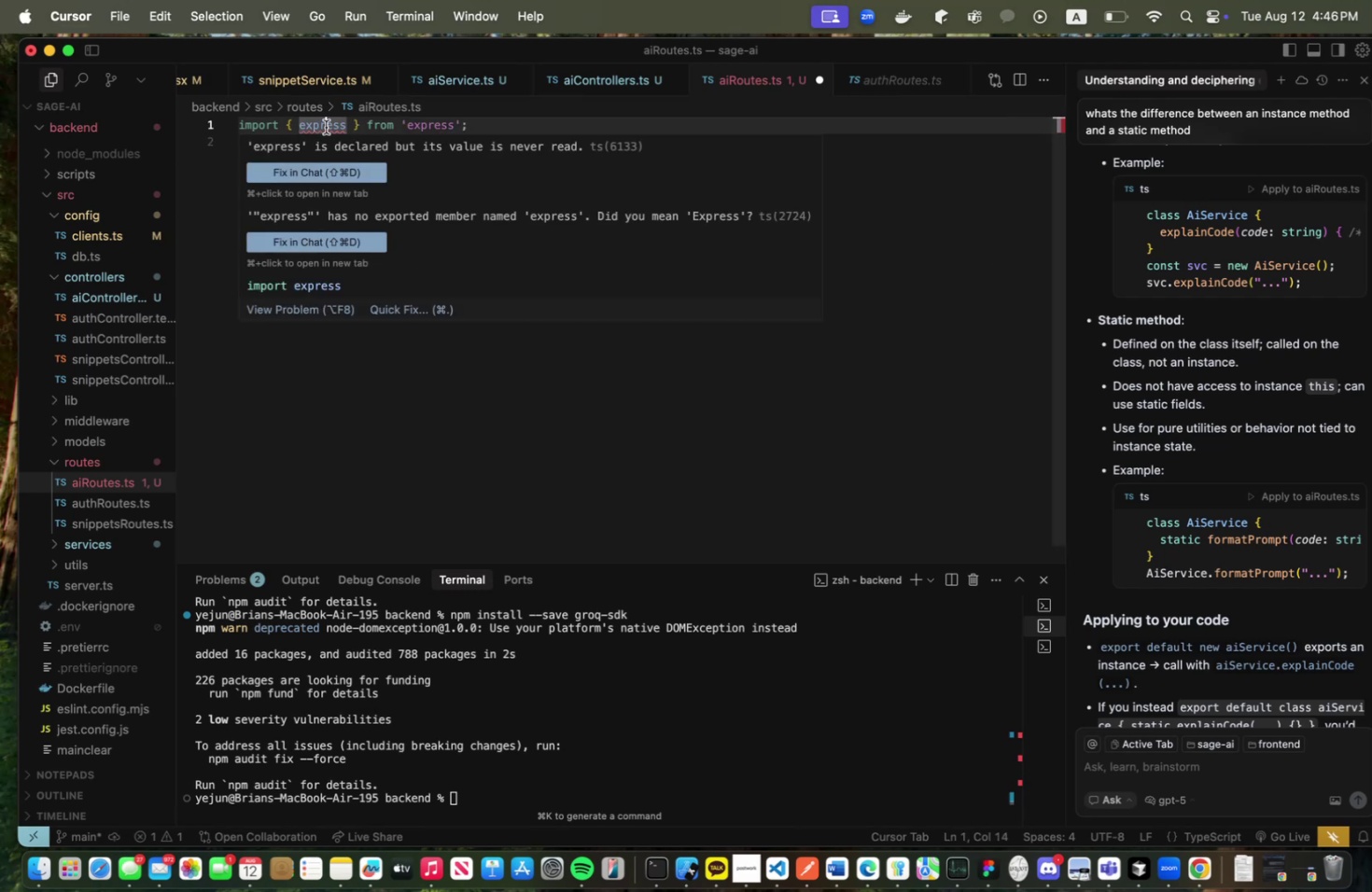 
left_click([118, 501])
 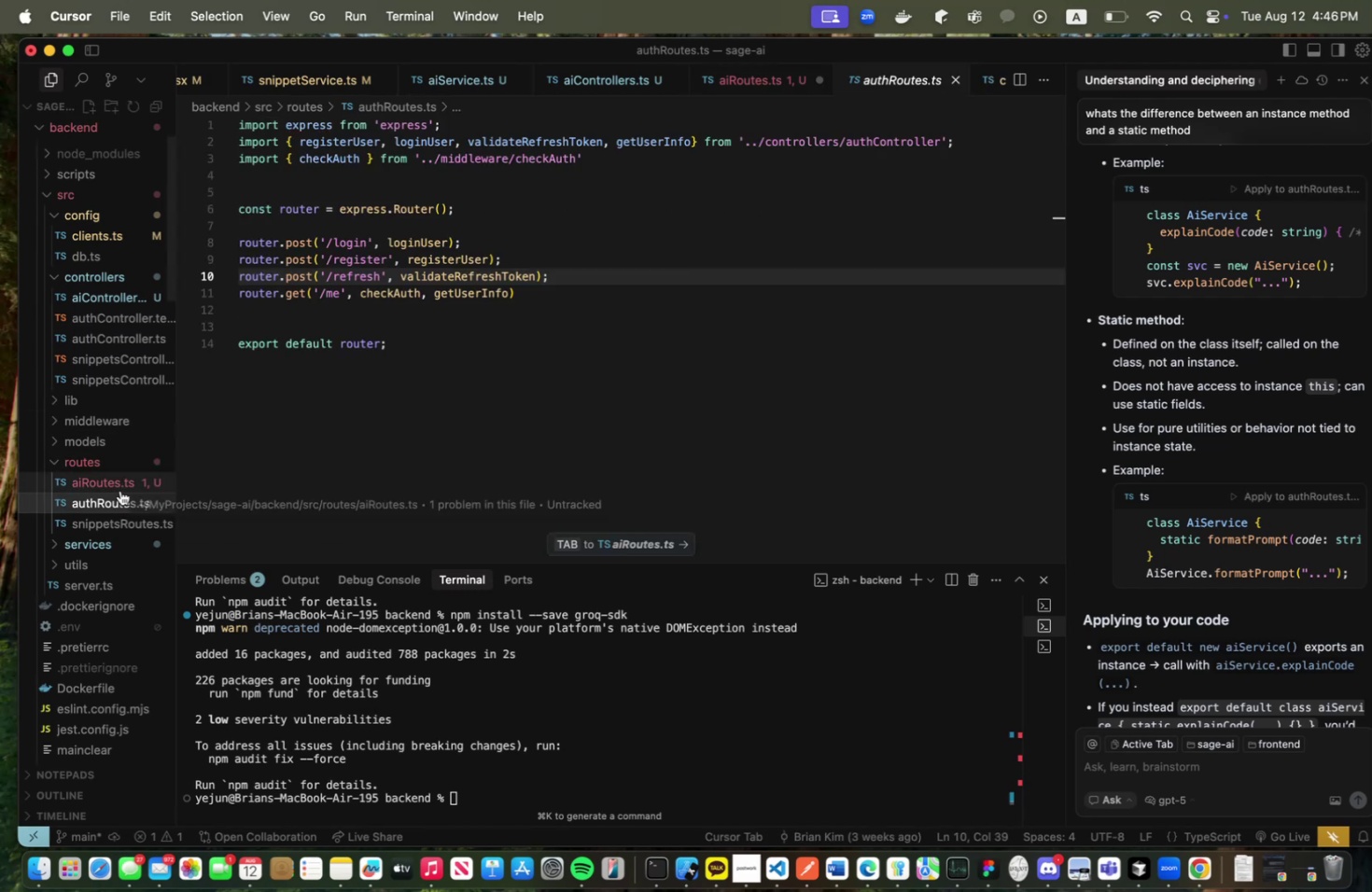 
left_click([120, 490])
 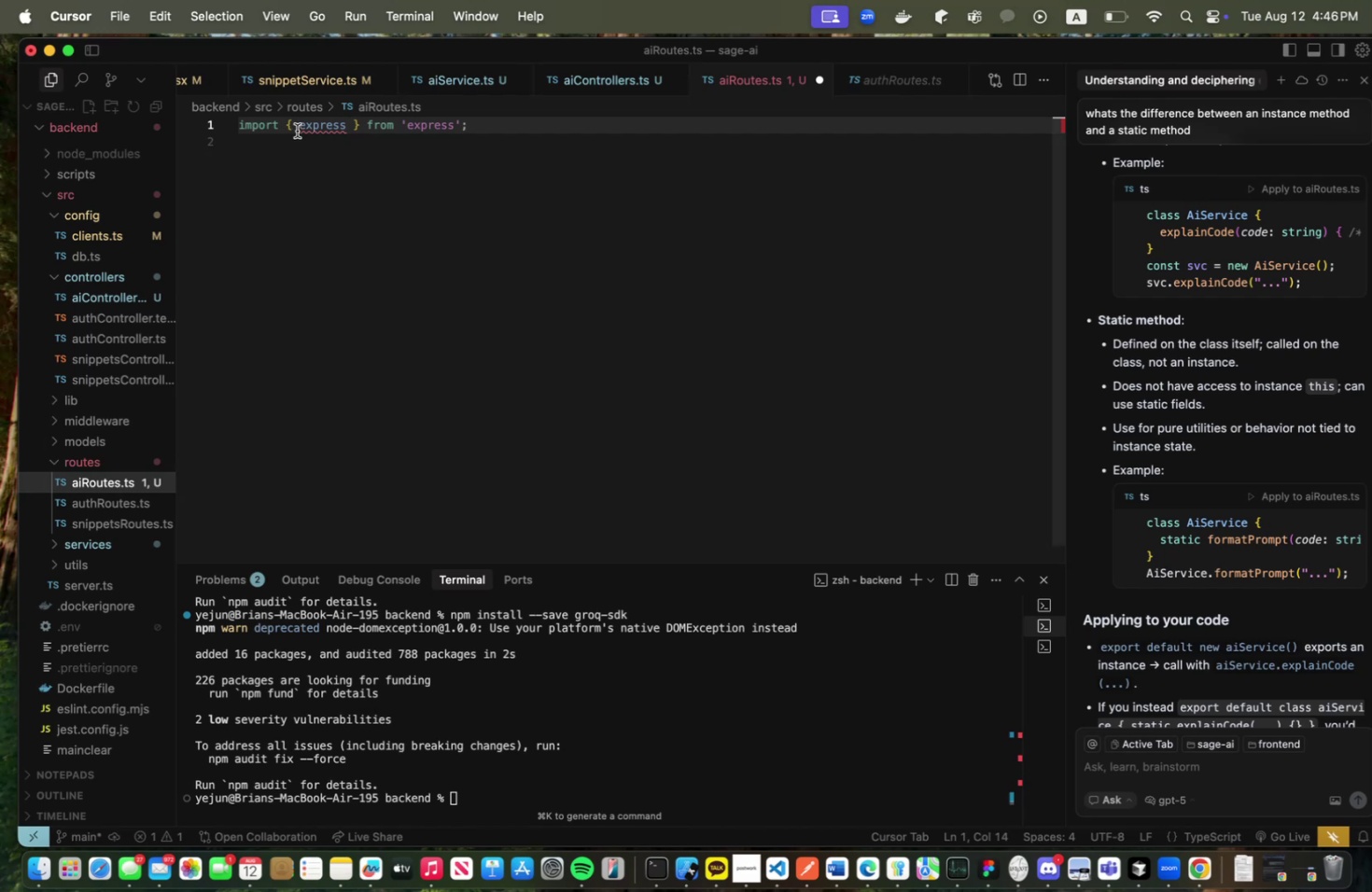 
left_click([299, 128])
 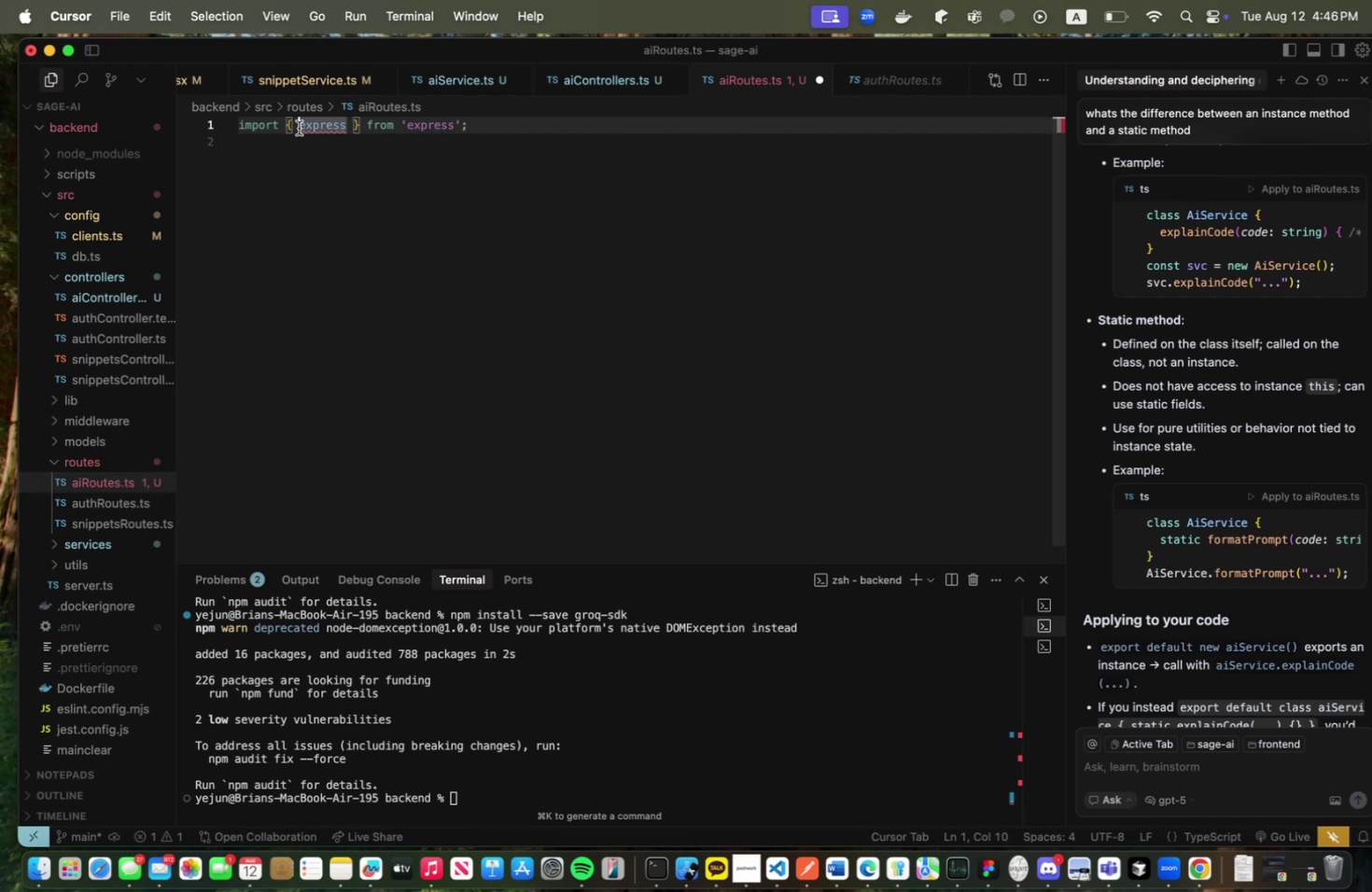 
key(Backspace)
 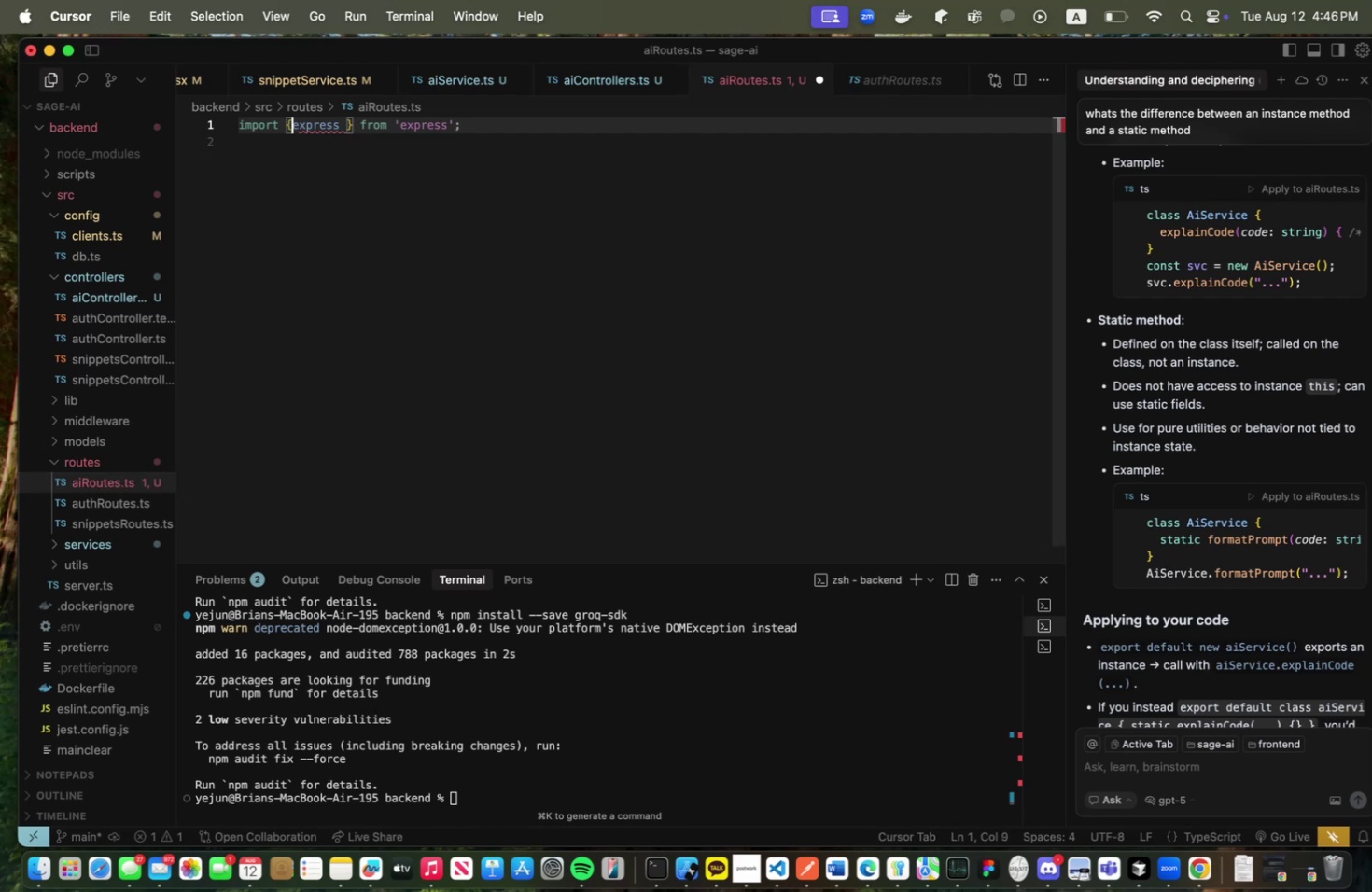 
key(Backspace)
 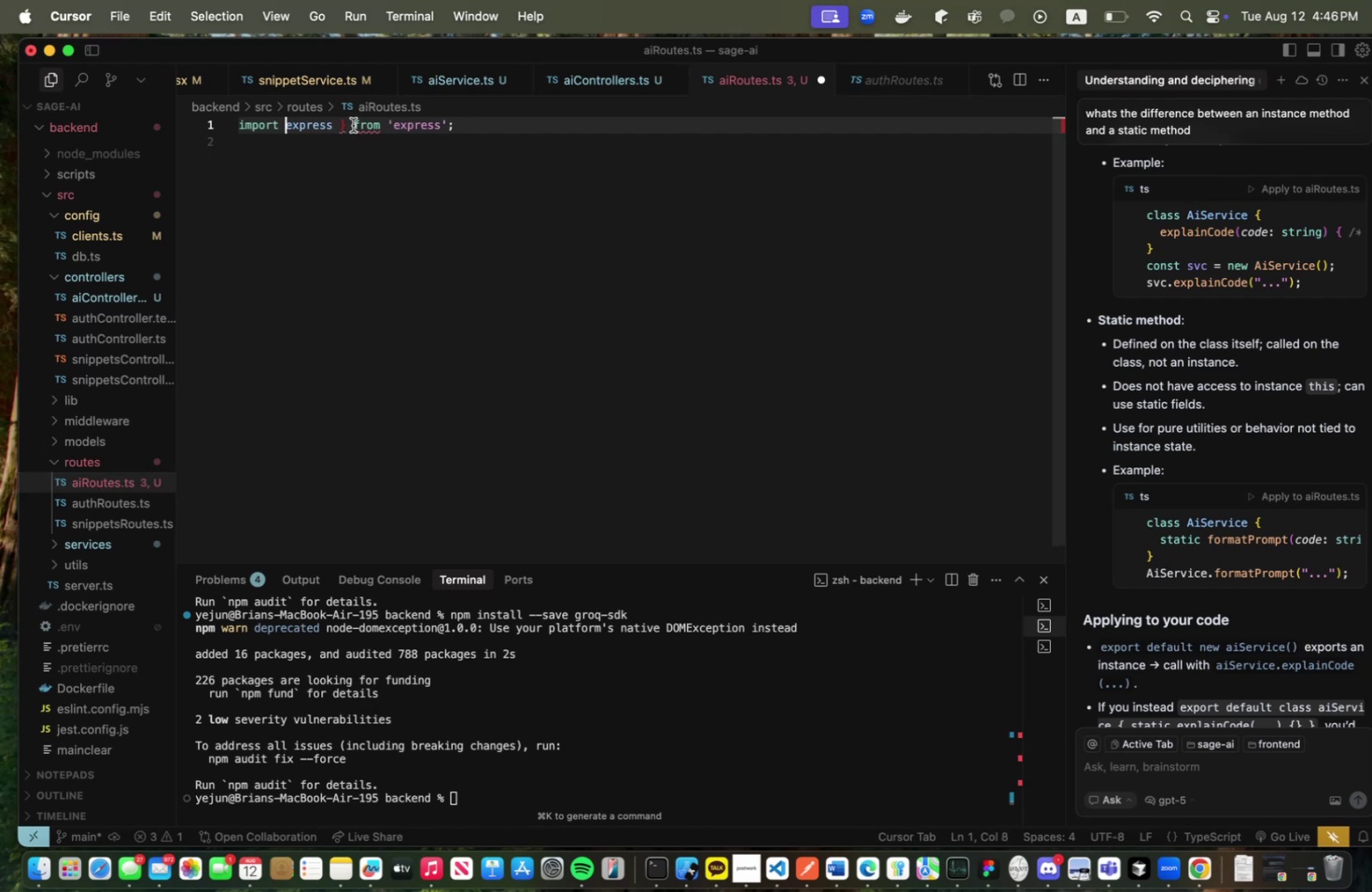 
left_click([350, 124])
 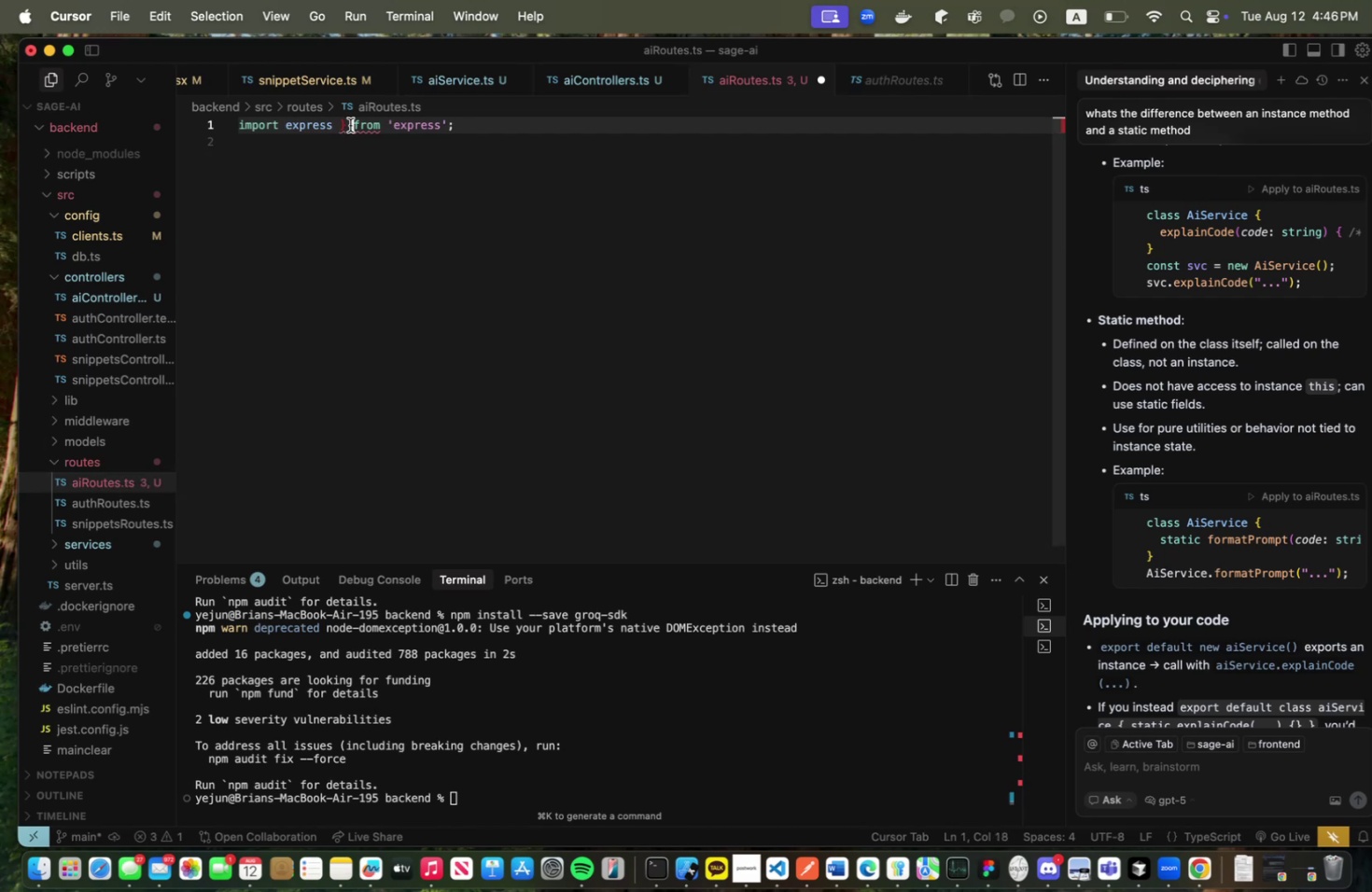 
key(Backspace)
 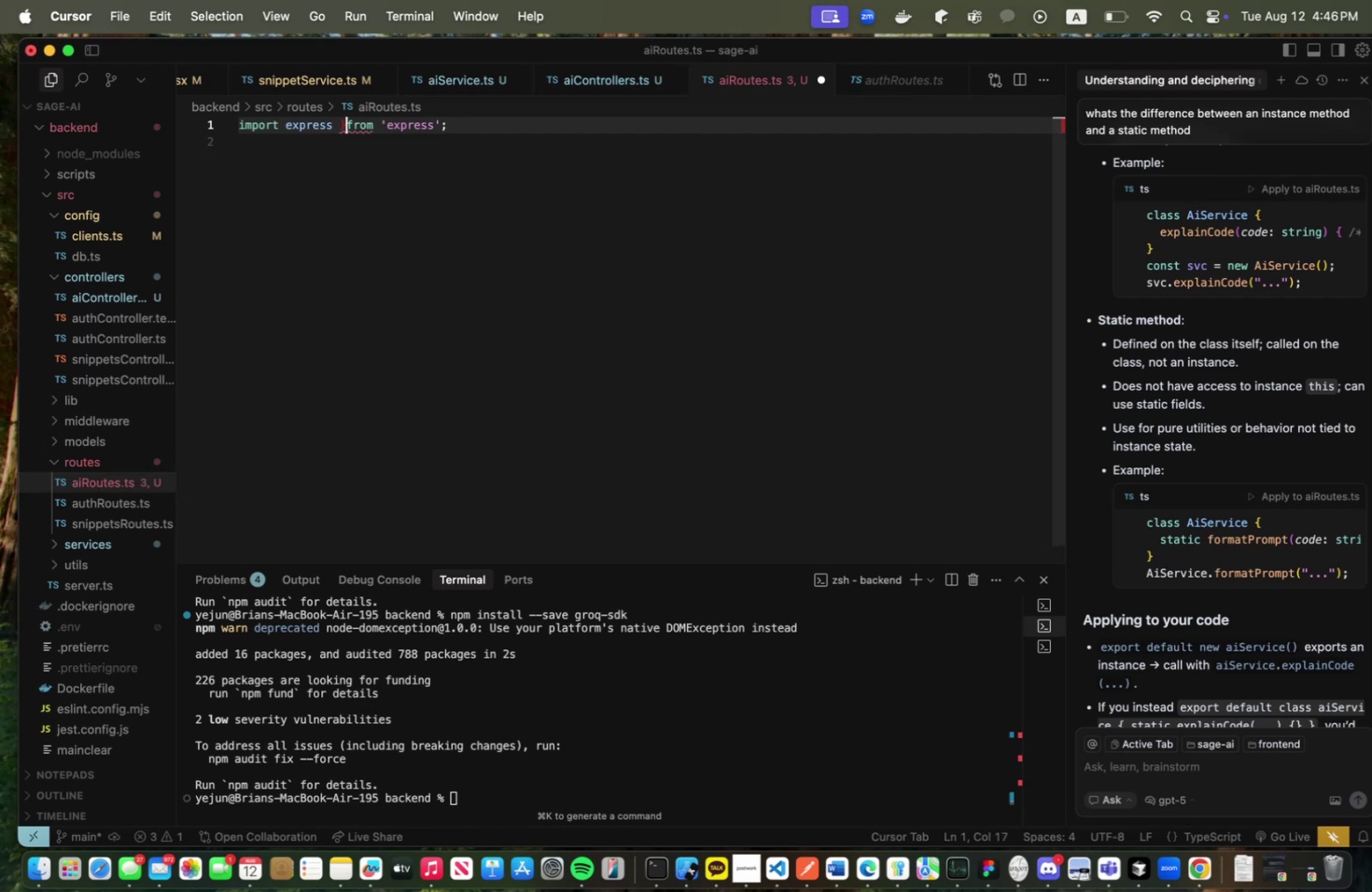 
key(Backspace)
 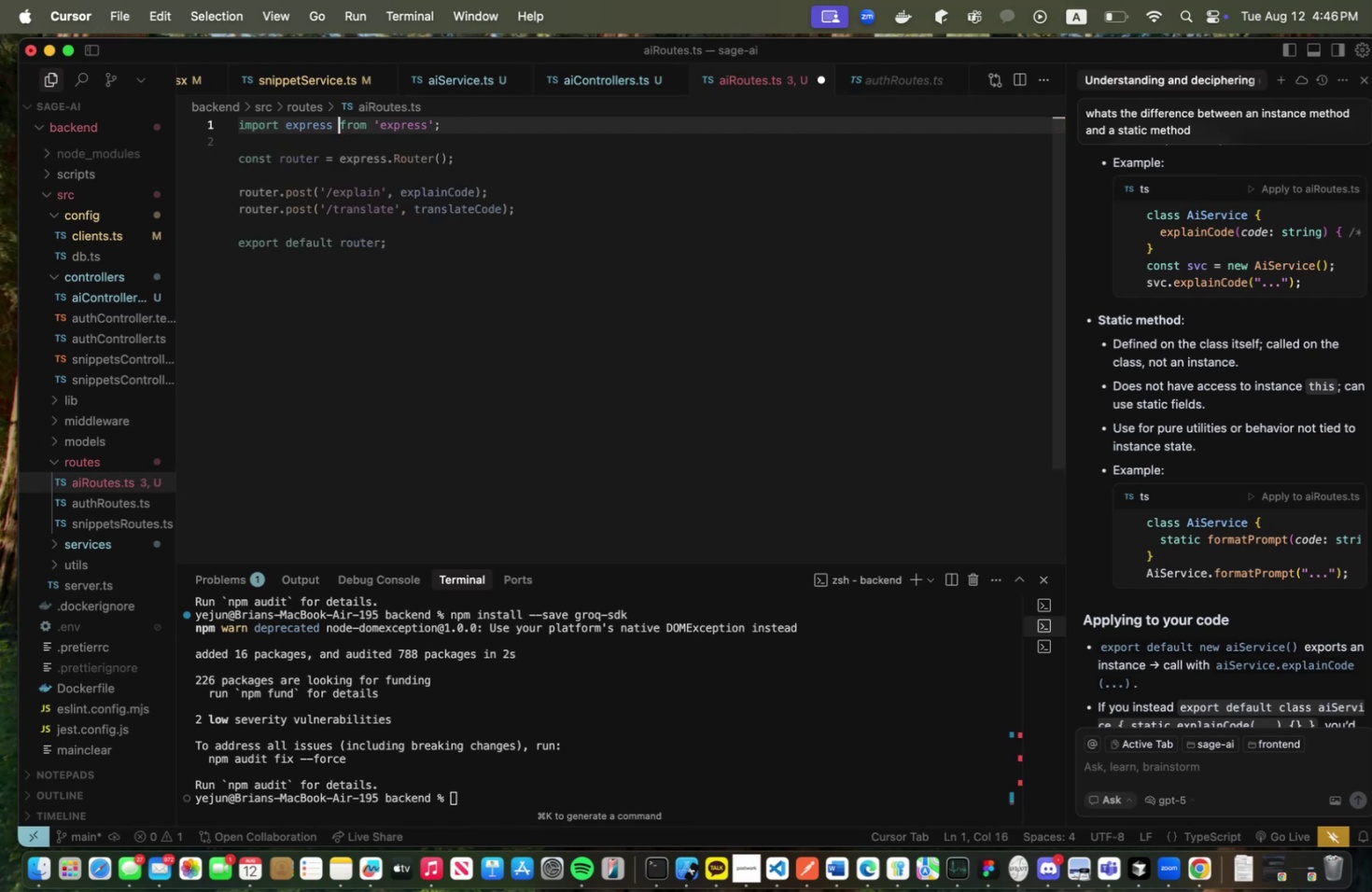 
key(Backspace)
 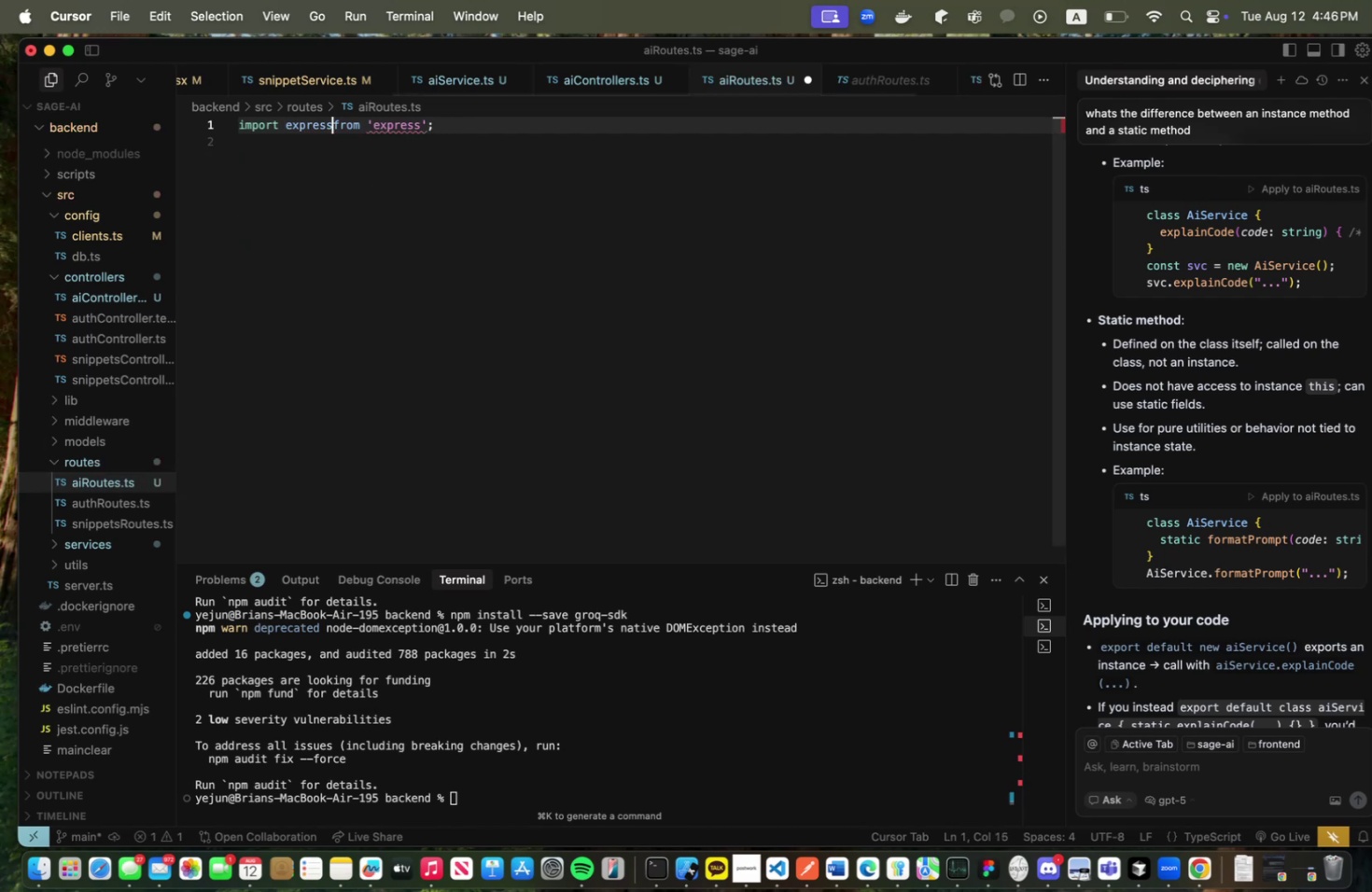 
key(Space)
 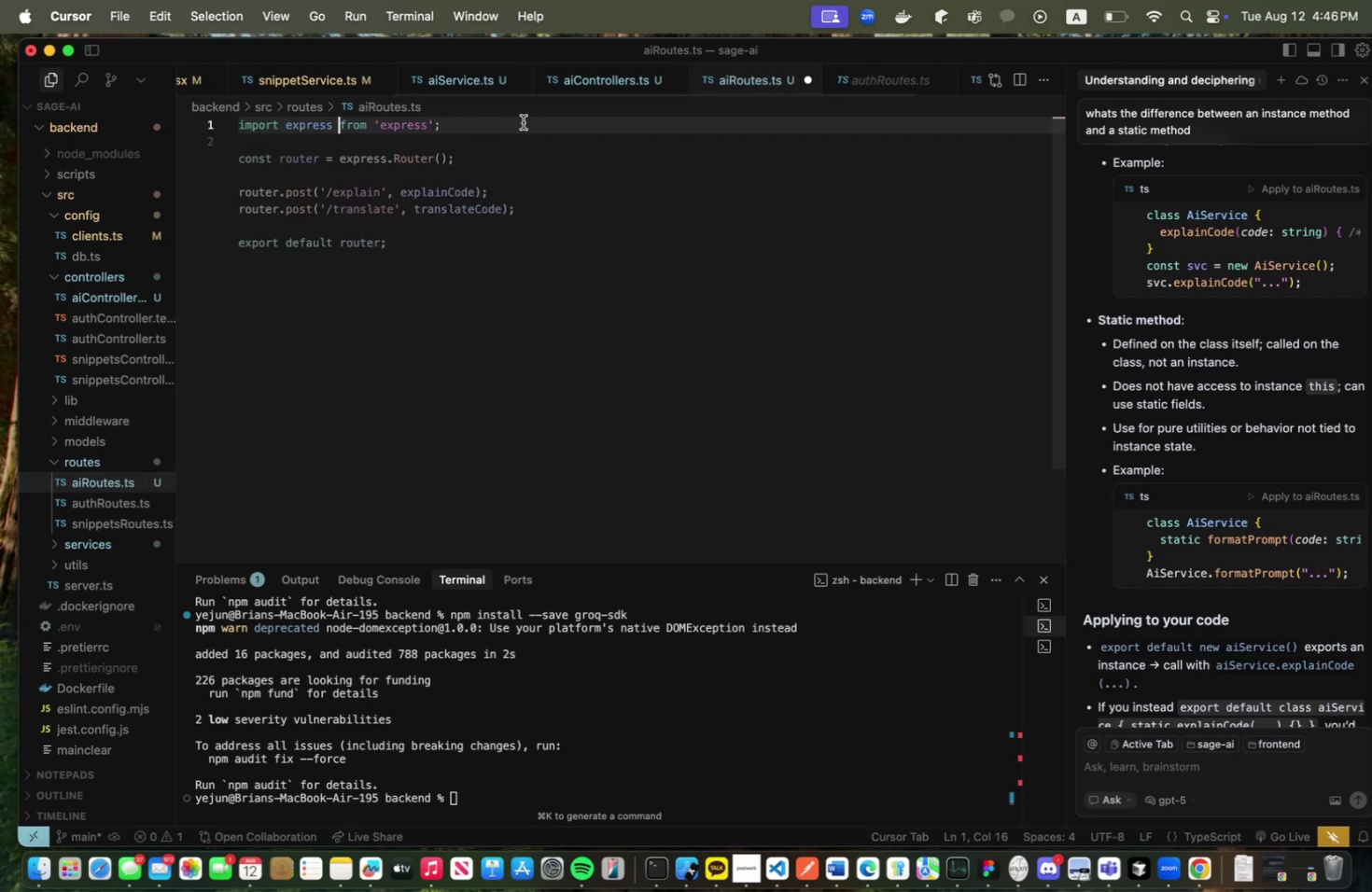 
left_click([523, 122])
 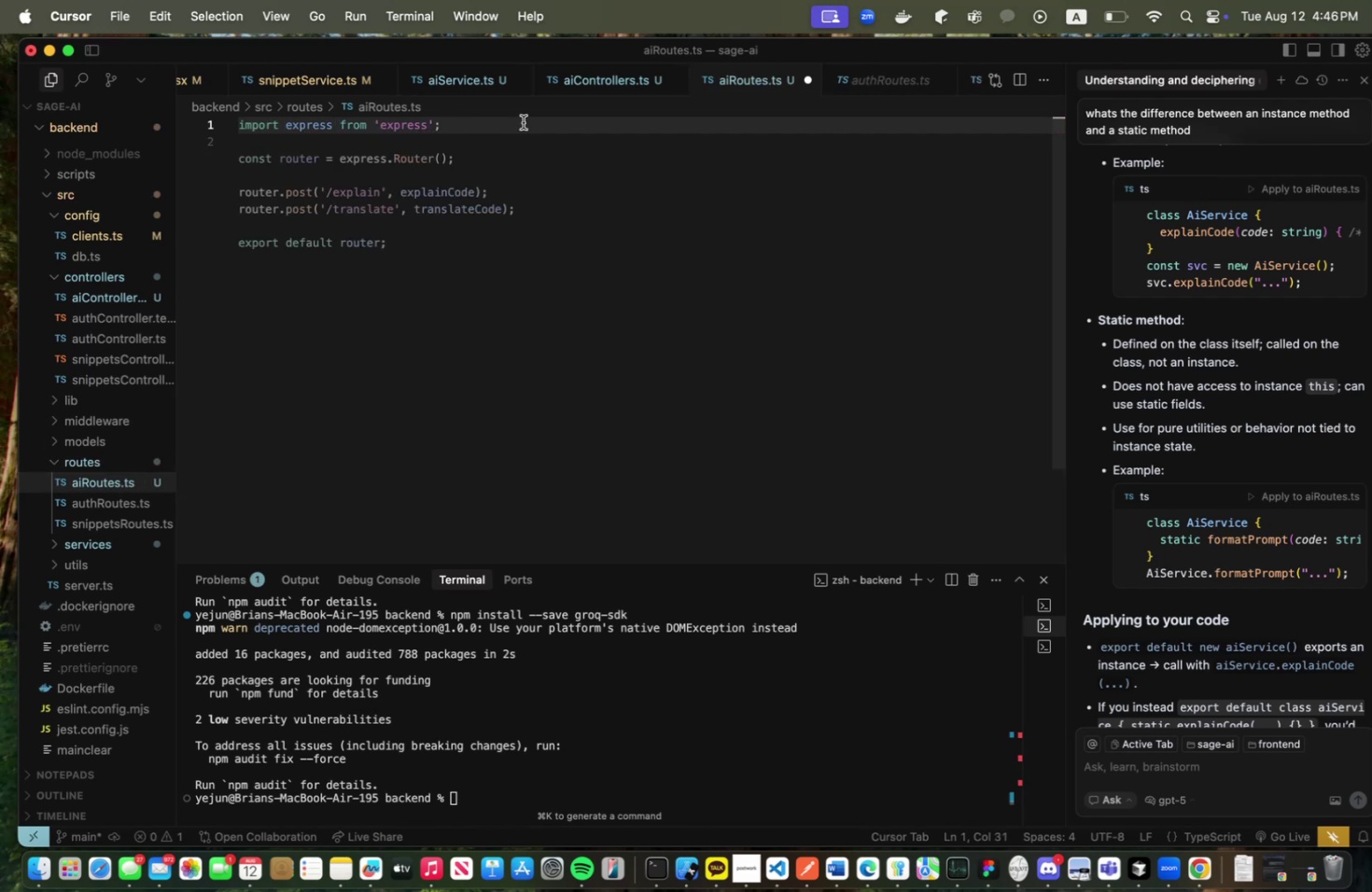 
key(Enter)
 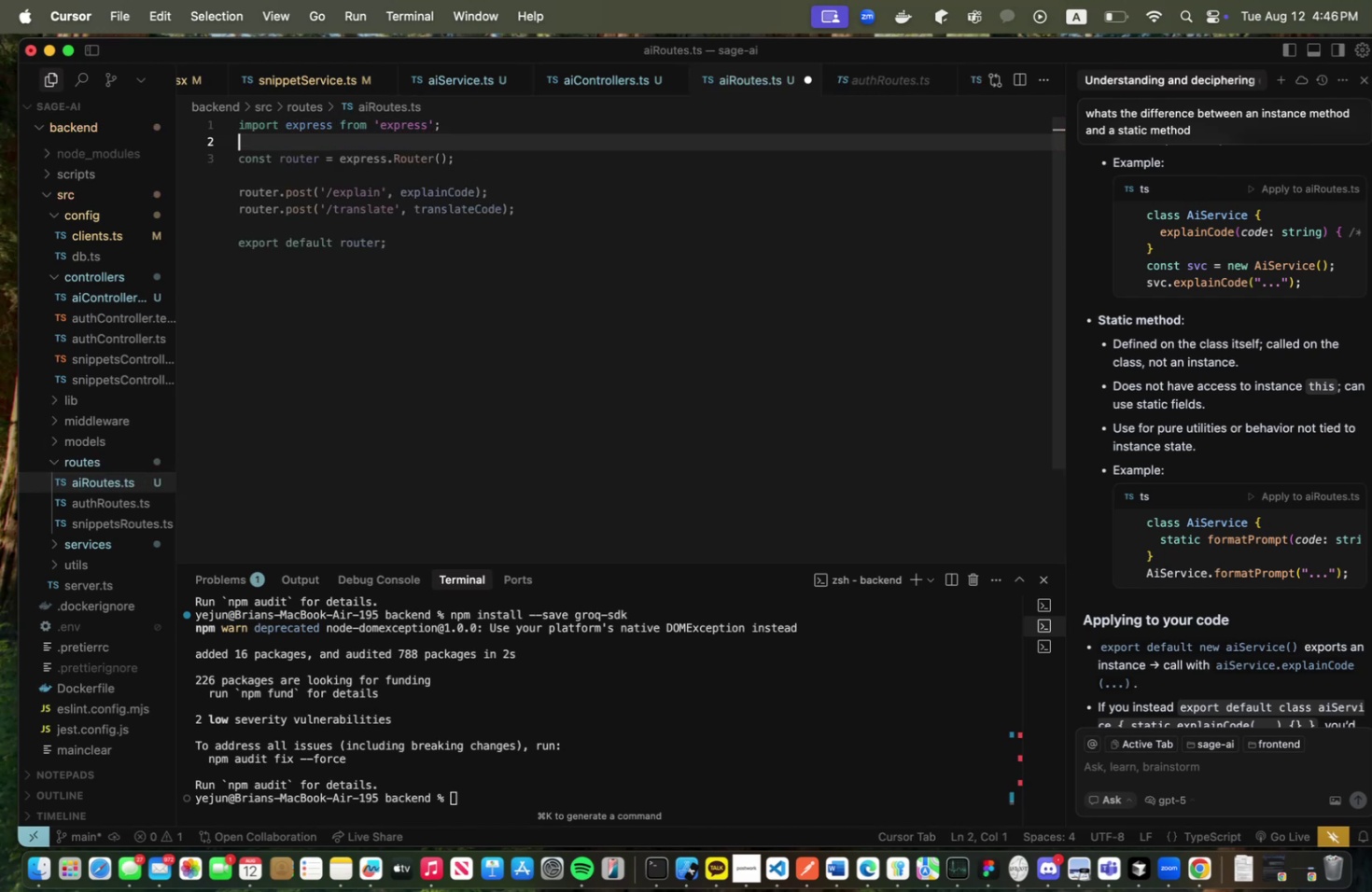 
type(import { explainCode, translateCode } from '../controllers.)
key(Backspace)
type(/aiControllers';)
 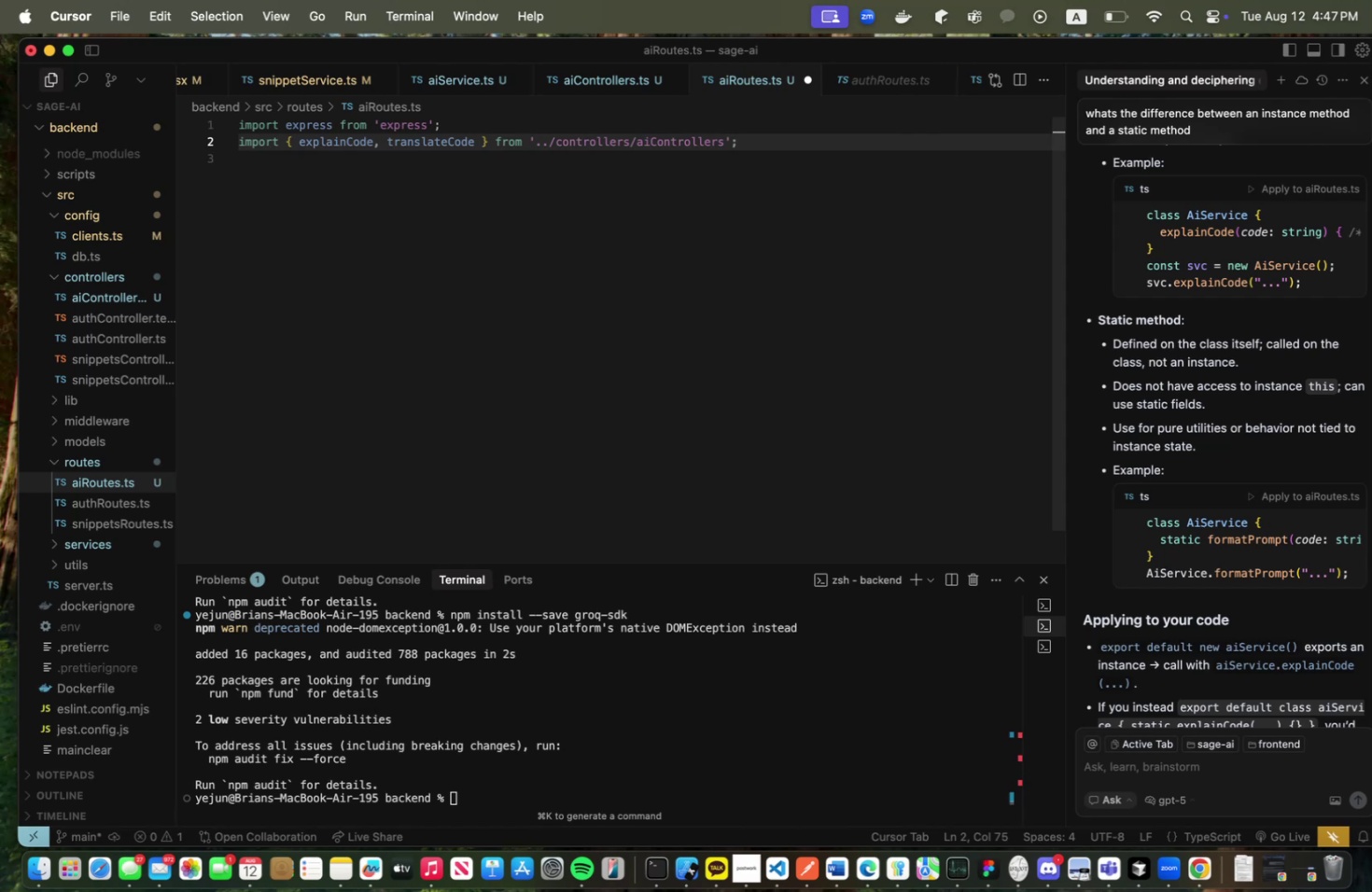 
key(Enter)
 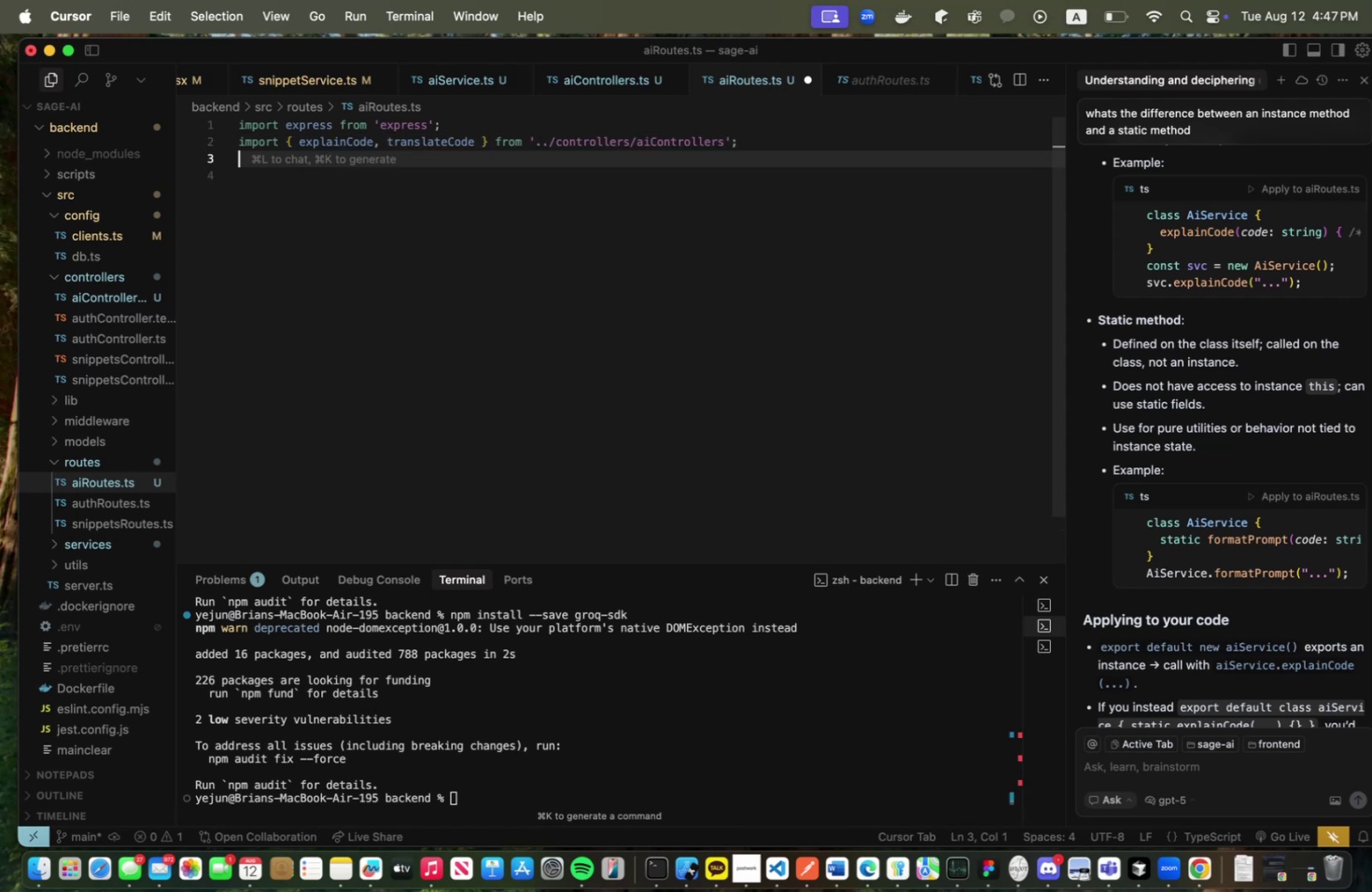 
type(import { checkAiut)
key(Backspace)
key(Backspace)
key(Backspace)
type(uth } from '../middleware/checkAuth';)
 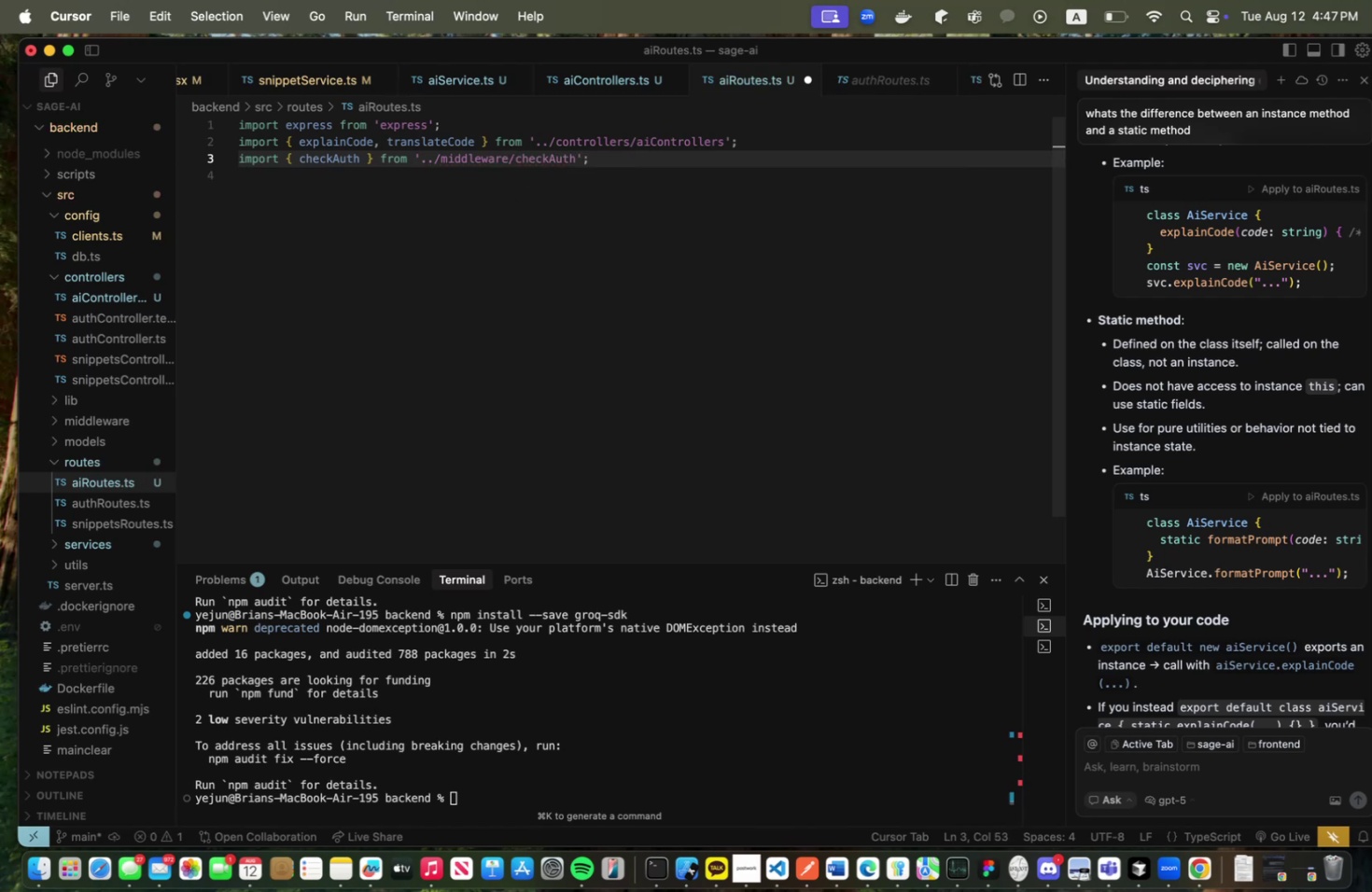 
key(Enter)
 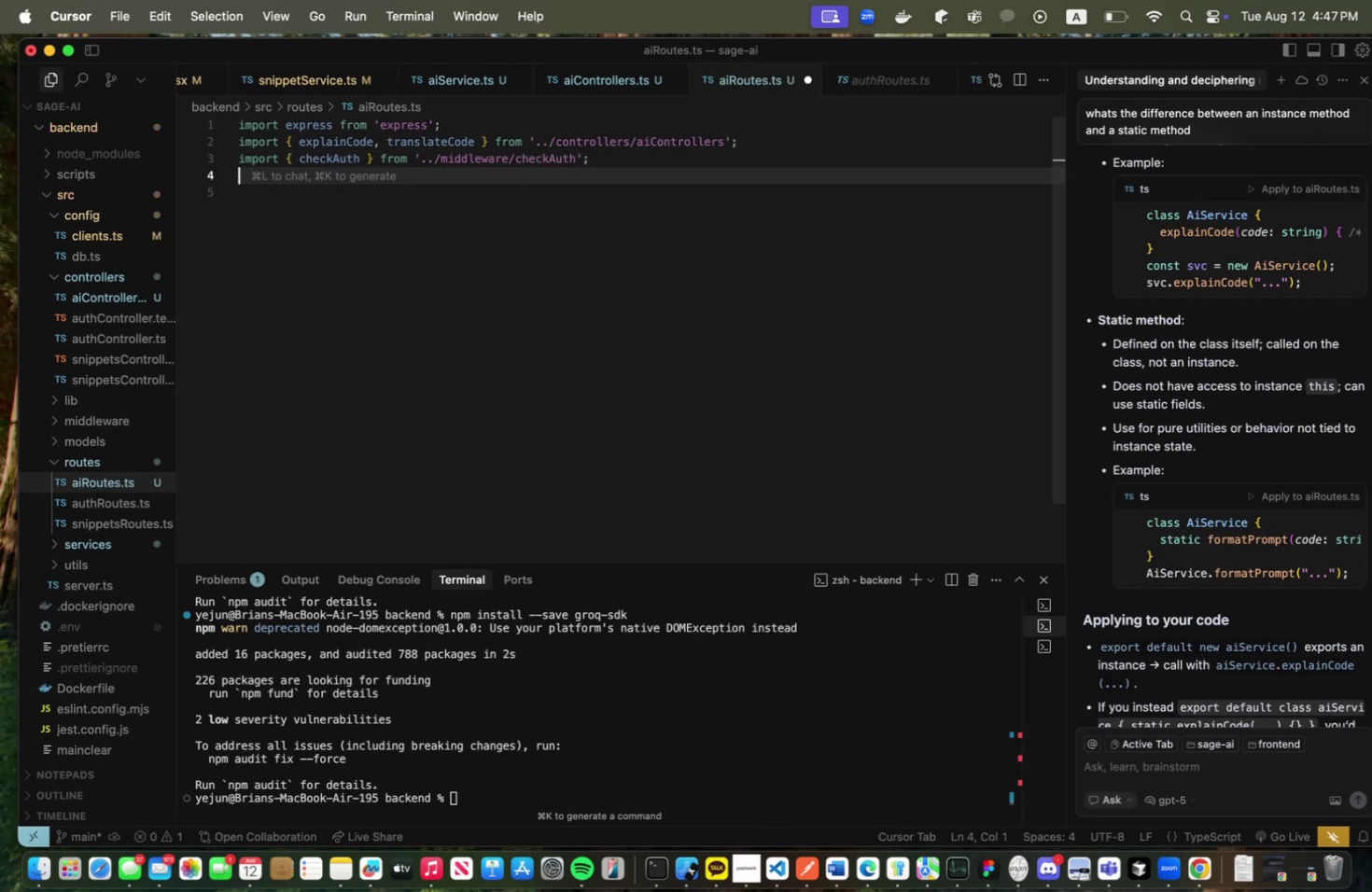 
key(Enter)
 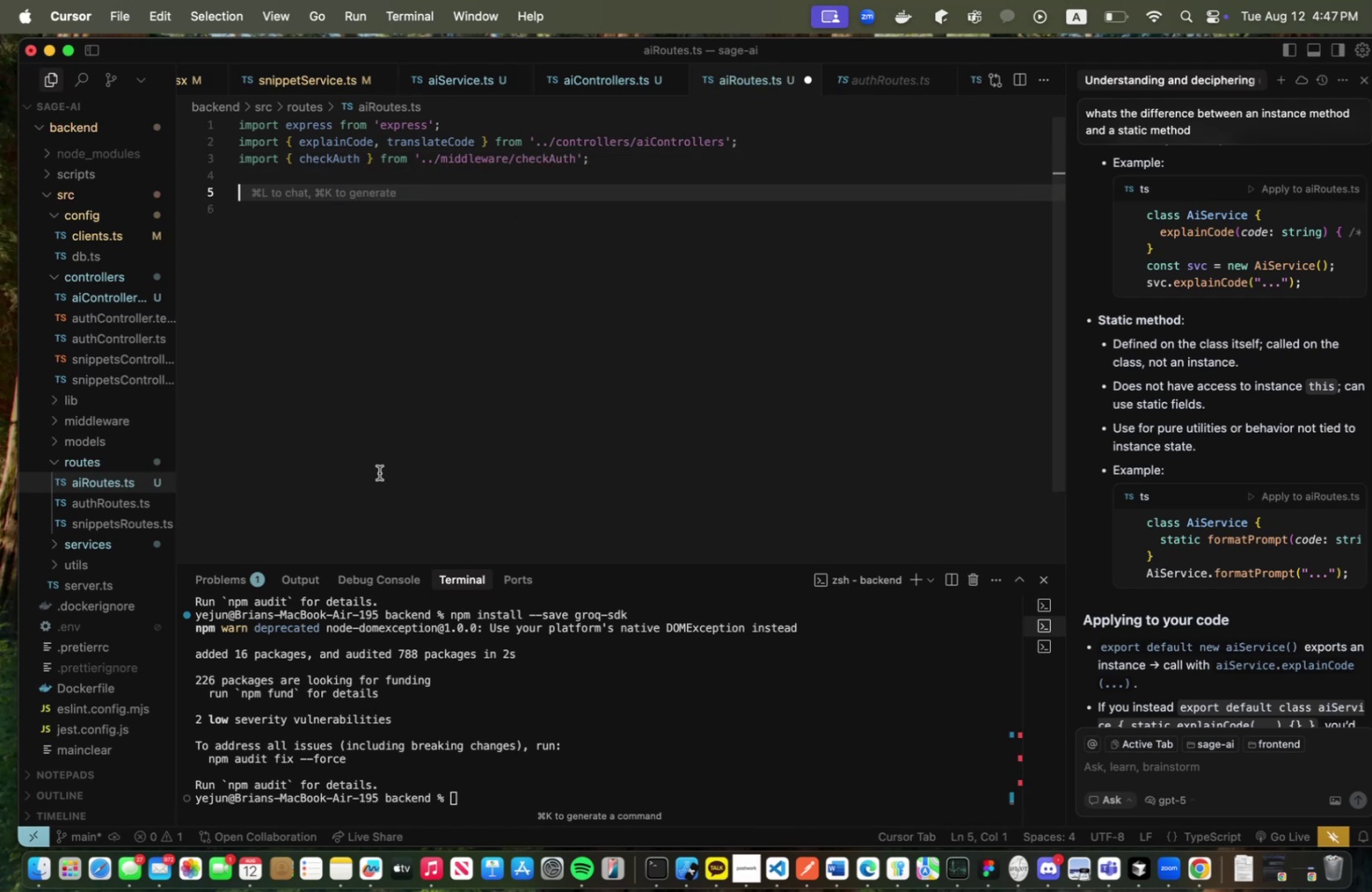 
left_click([122, 493])
 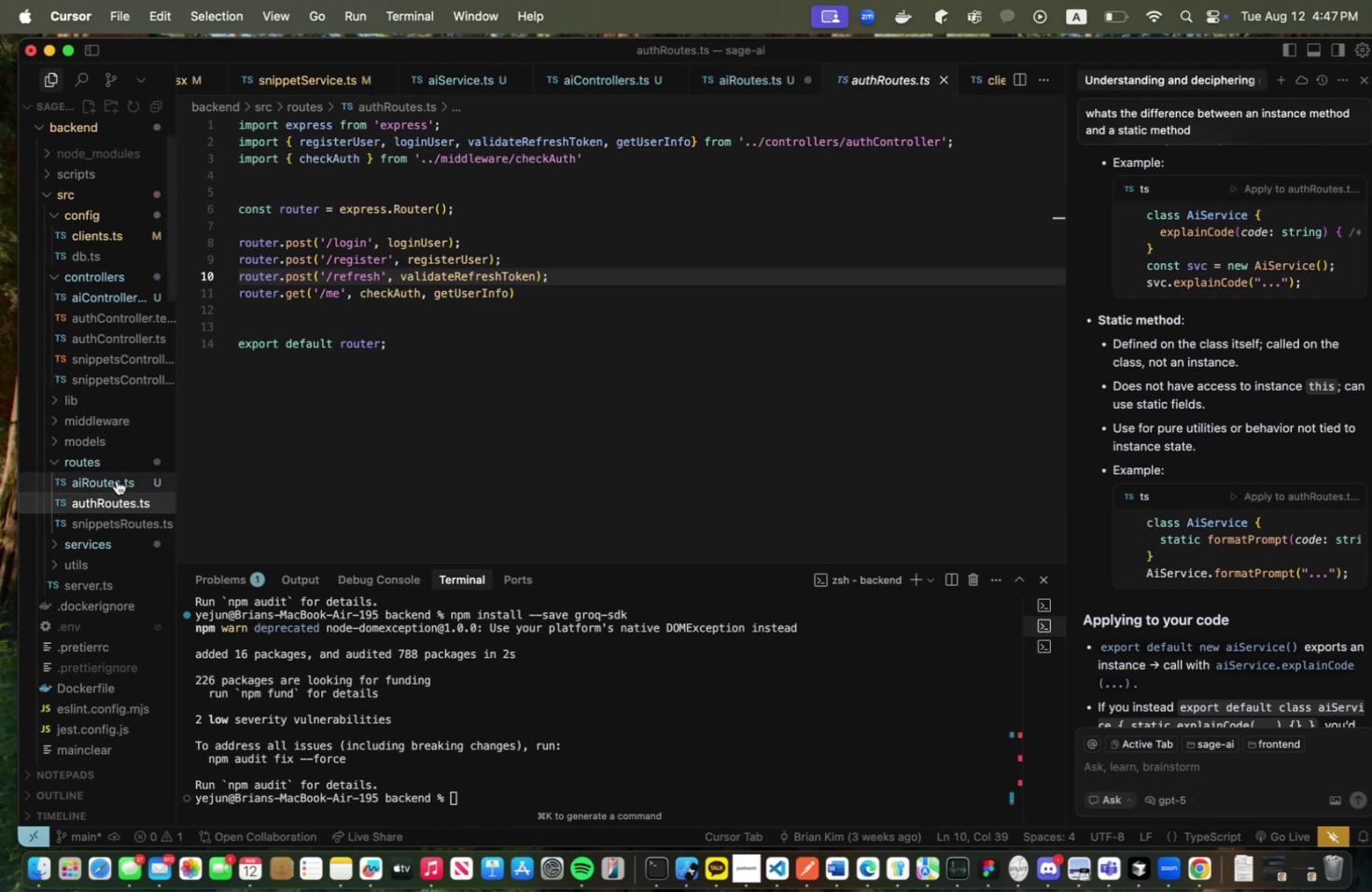 
left_click([117, 480])
 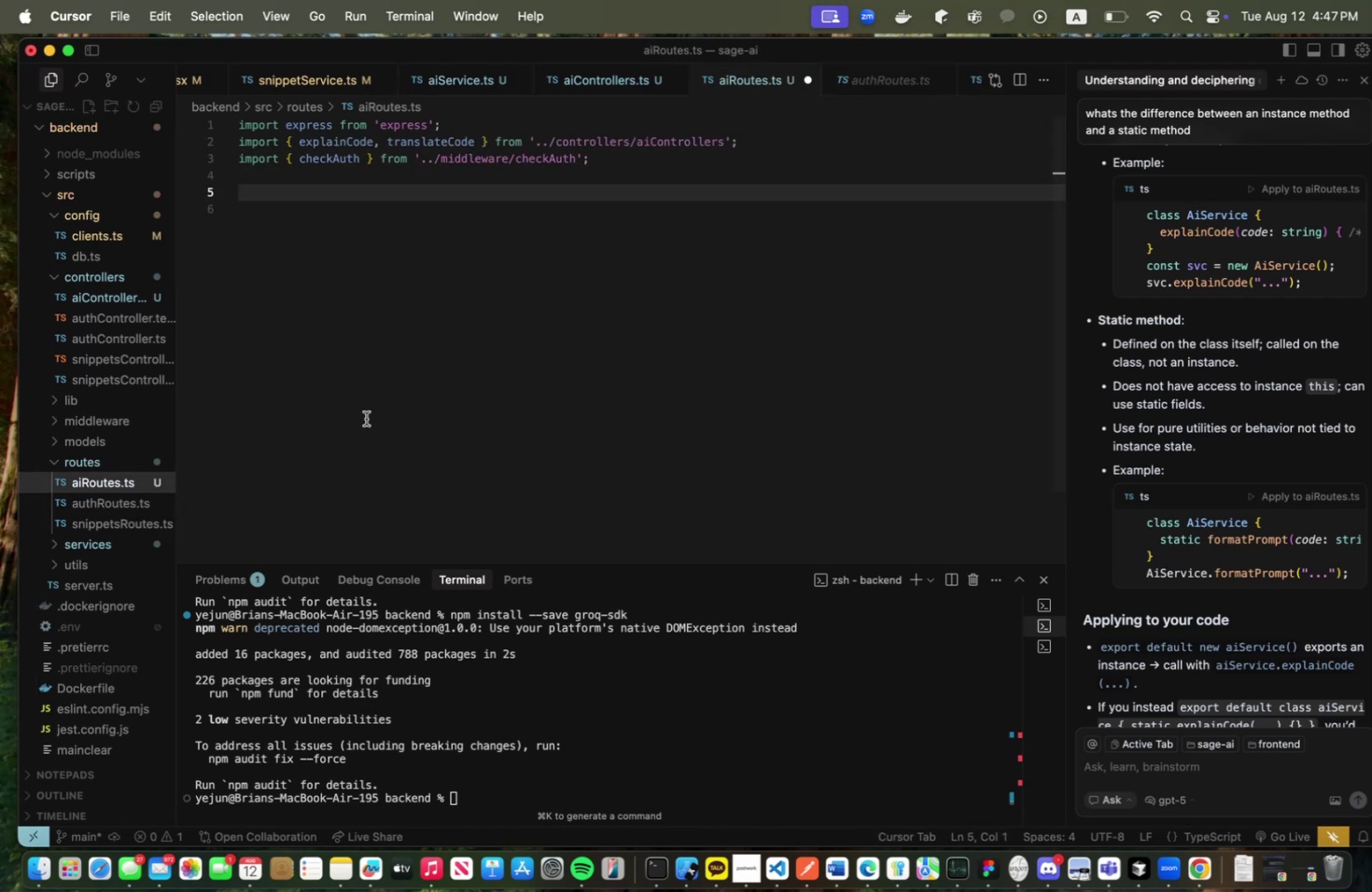 
left_click([375, 412])
 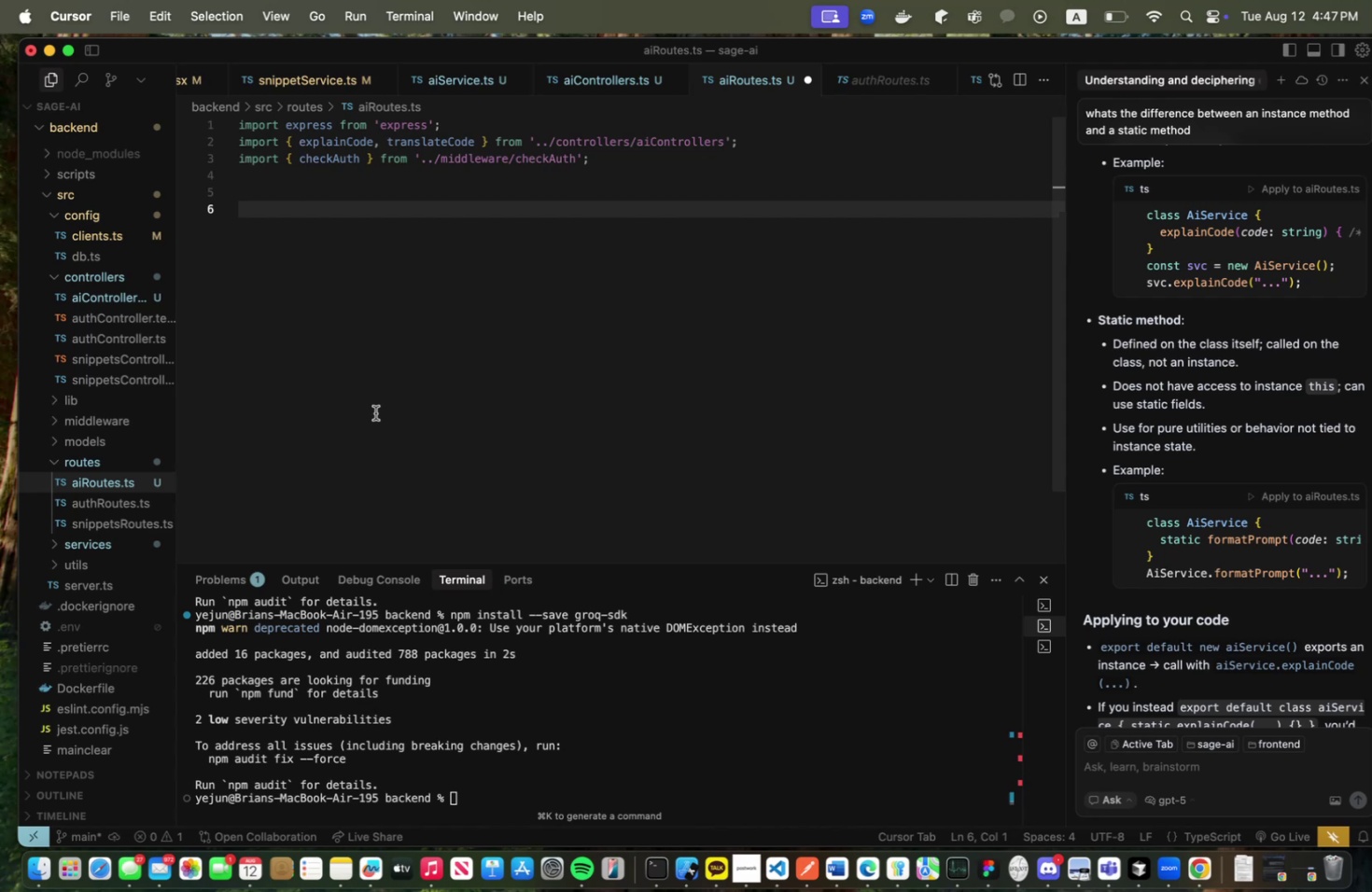 
key(Backspace)
type(coins)
key(Backspace)
key(Backspace)
key(Backspace)
key(Backspace)
key(Backspace)
type(const router =- )
key(Backspace)
key(Backspace)
type( r)
key(Backspace)
type(express.Router();)
 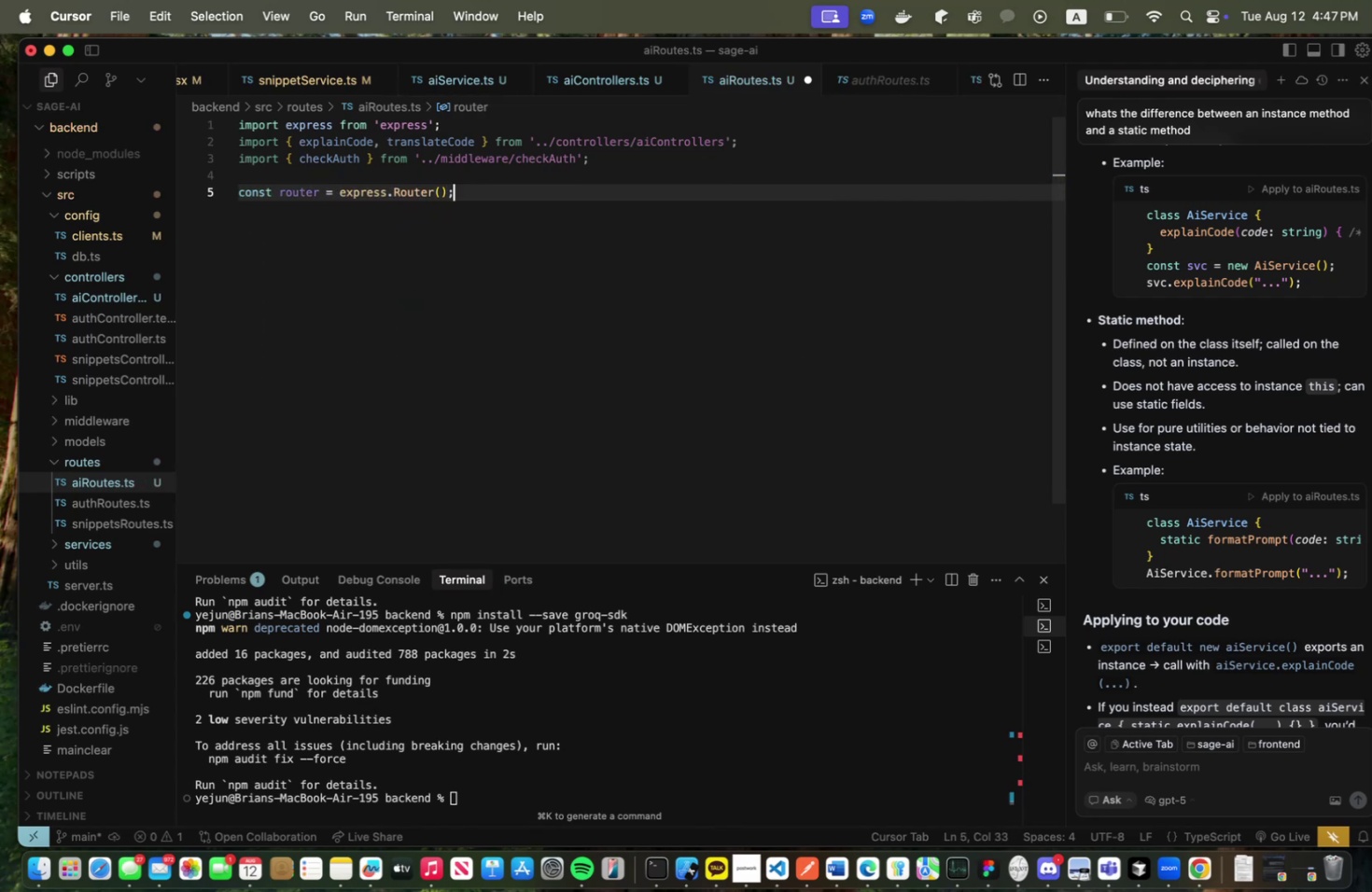 
key(Enter)
 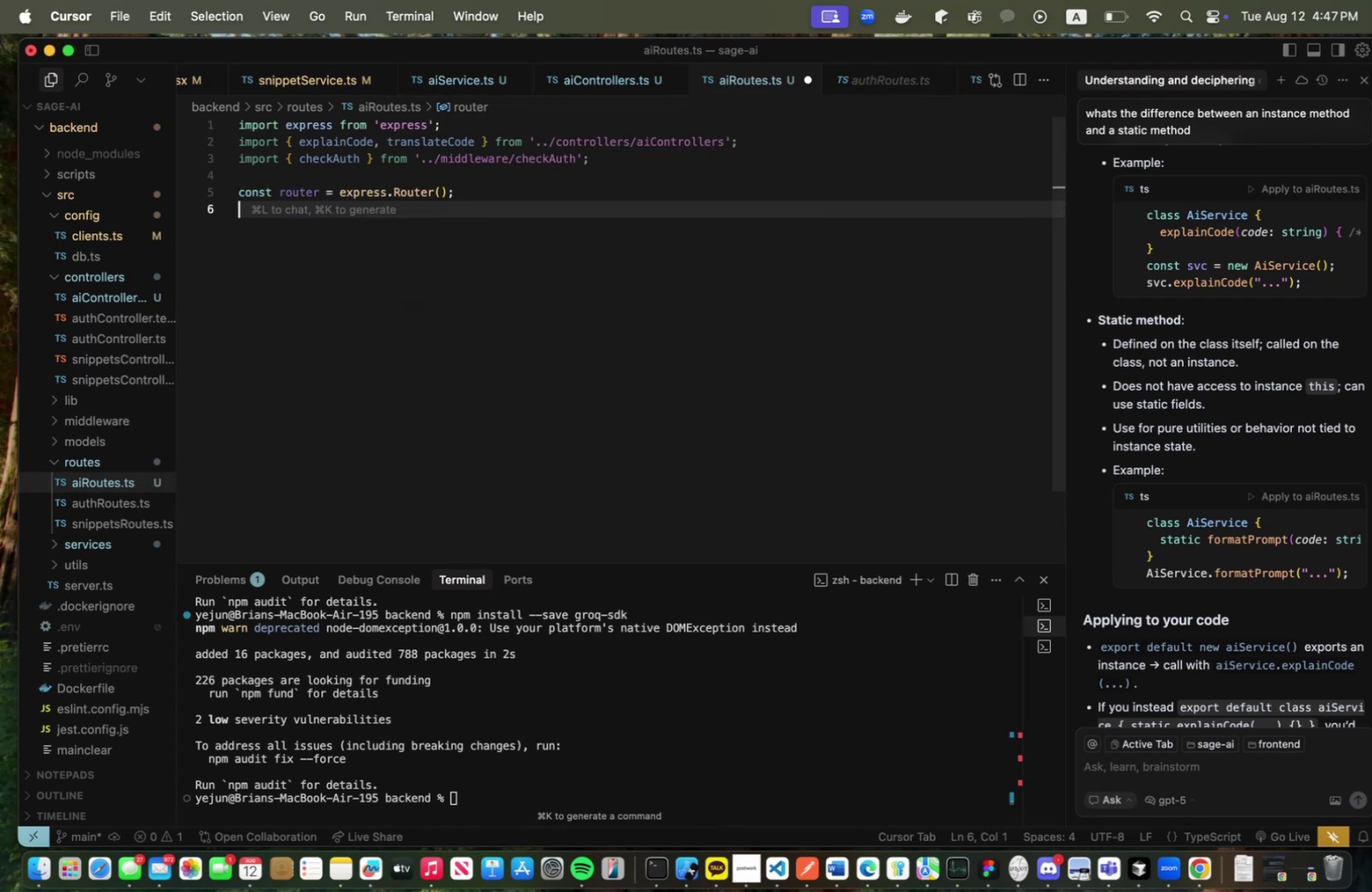 
key(Enter)
 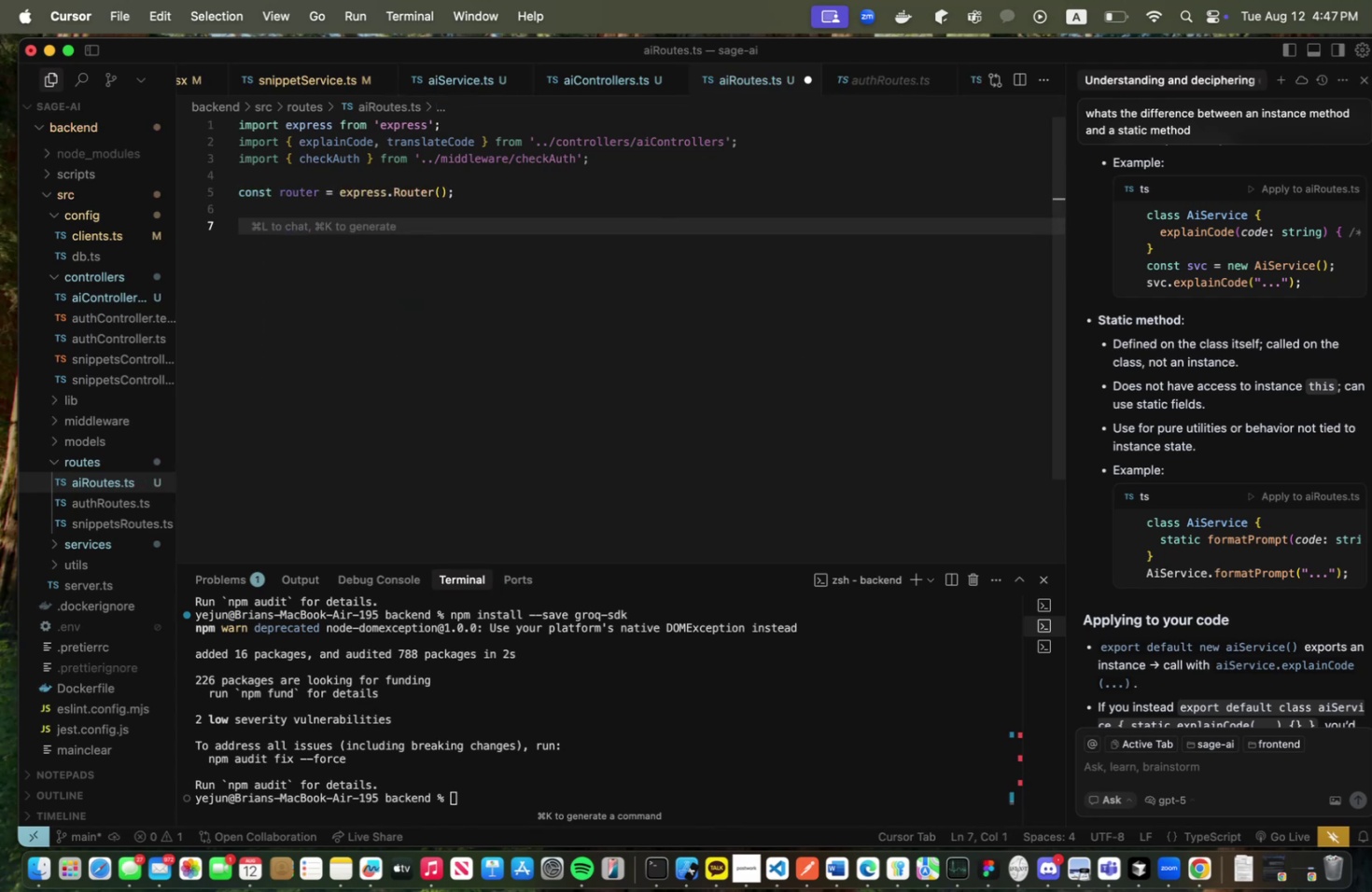 
type(router.us)
key(Backspace)
key(Backspace)
type(post('/explain', checkAuth, explainCode)_)
key(Backspace)
key(Backspace)
type(;)
 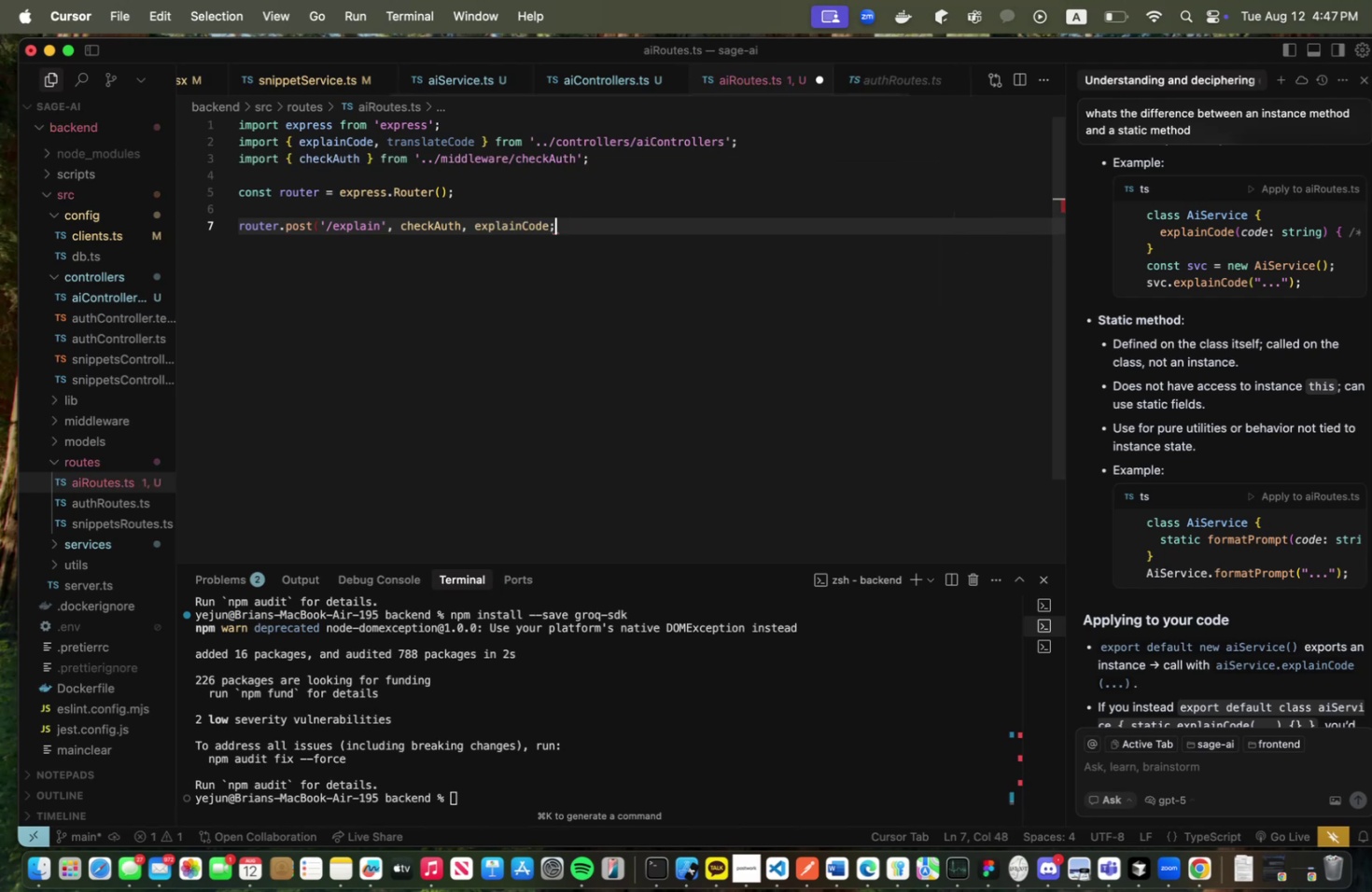 
key(Enter)
 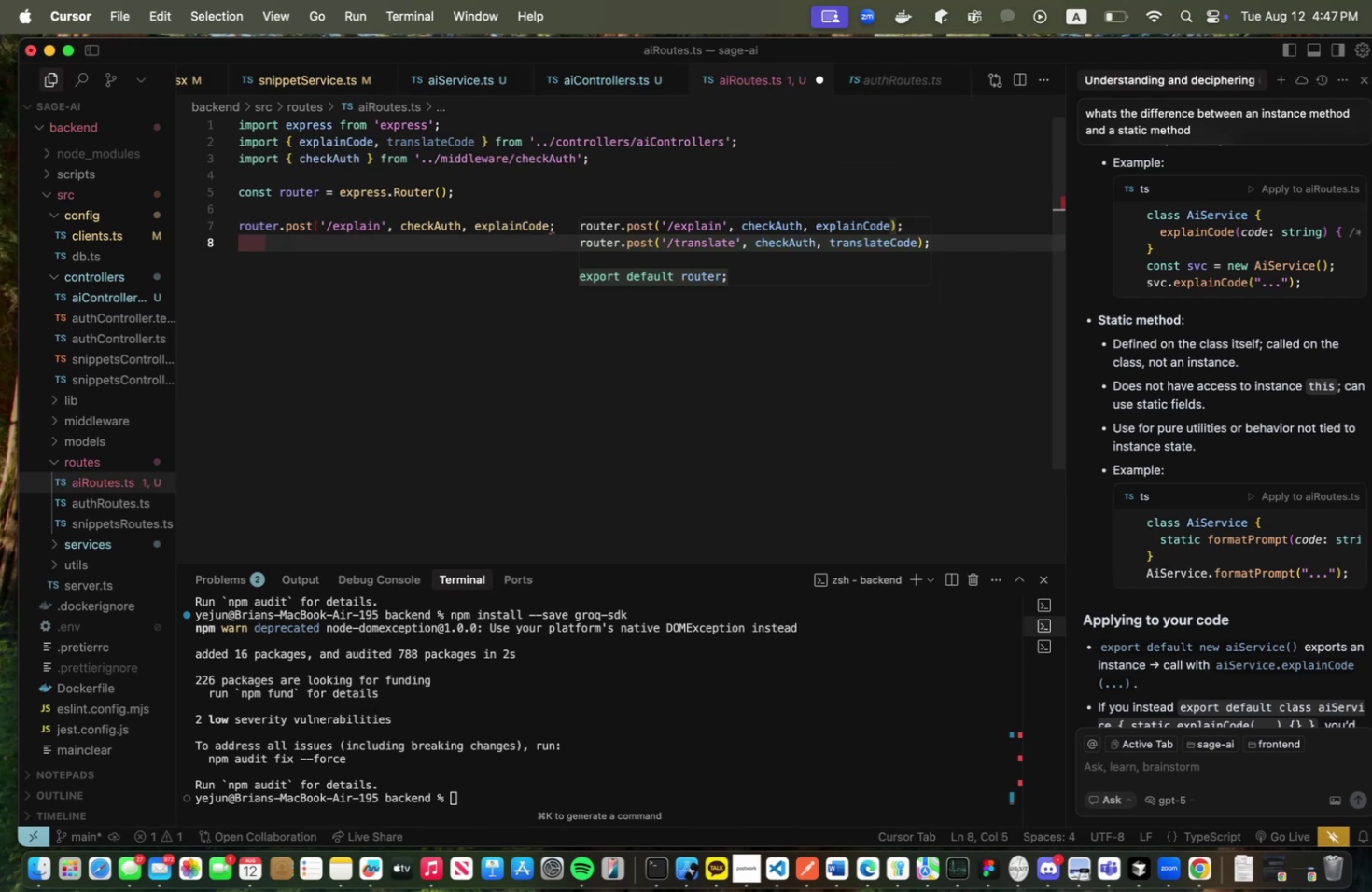 
key(Backspace)
 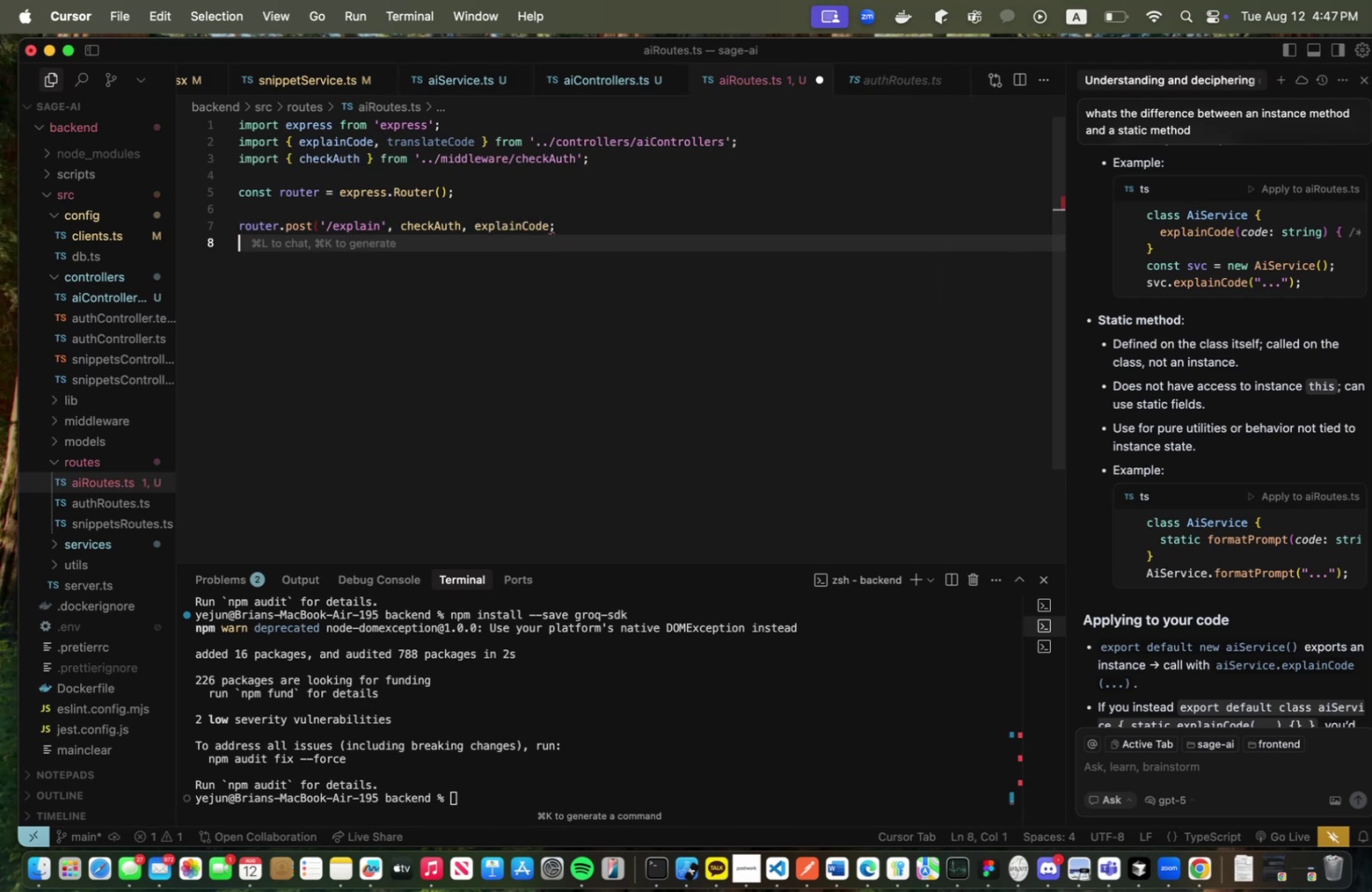 
key(Backspace)
 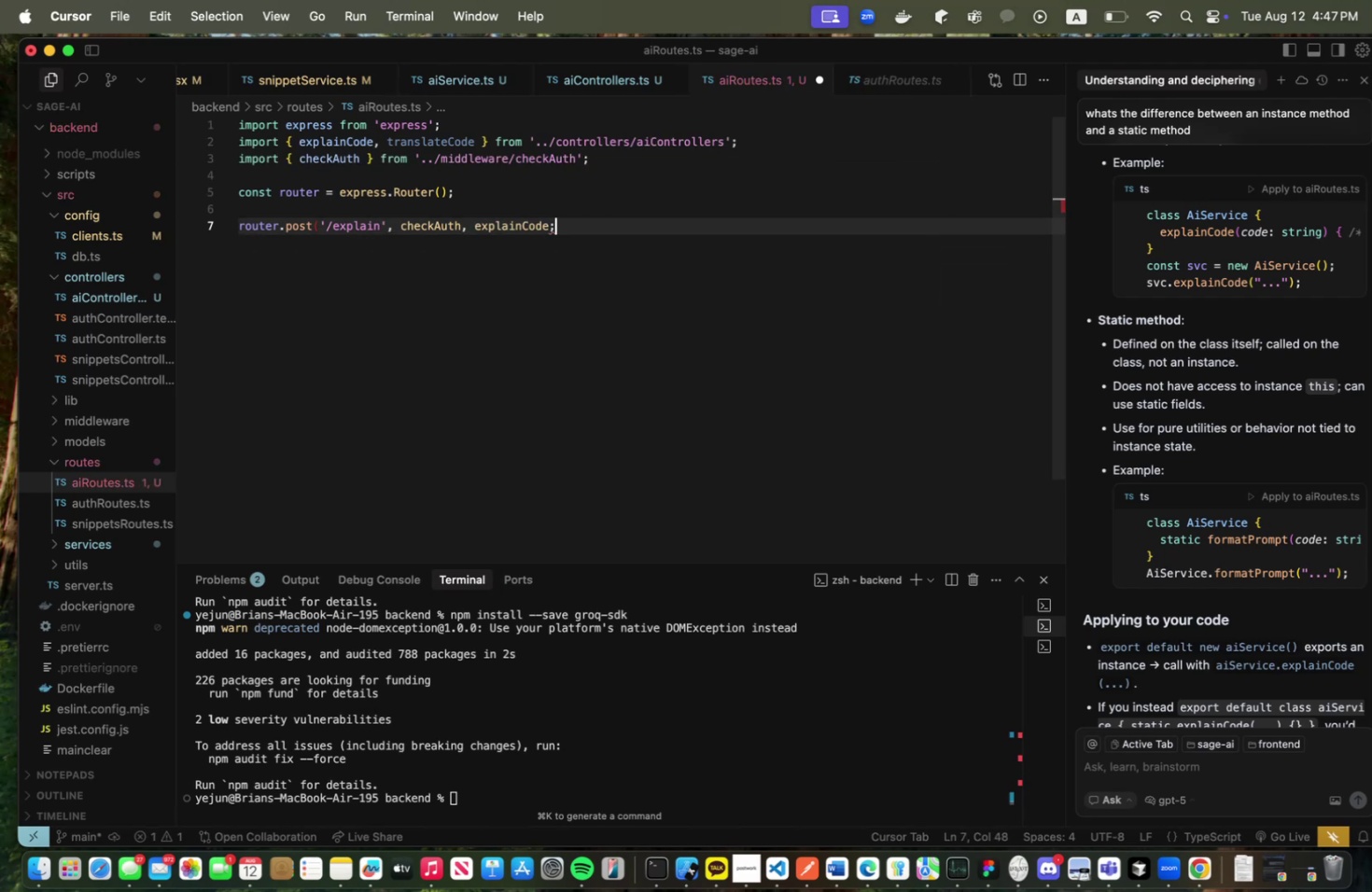 
key(Backspace)
 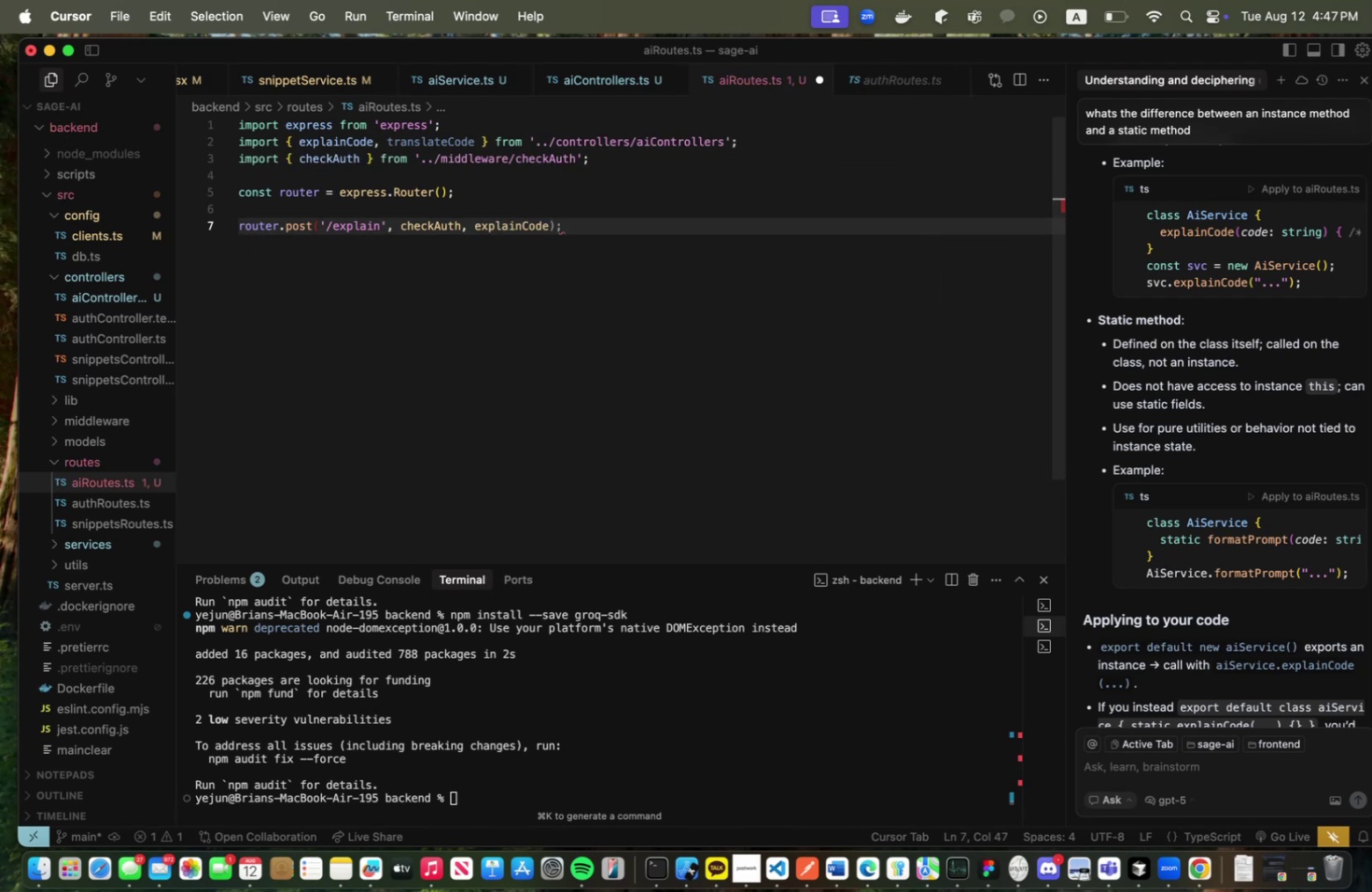 
key(Shift+0)
 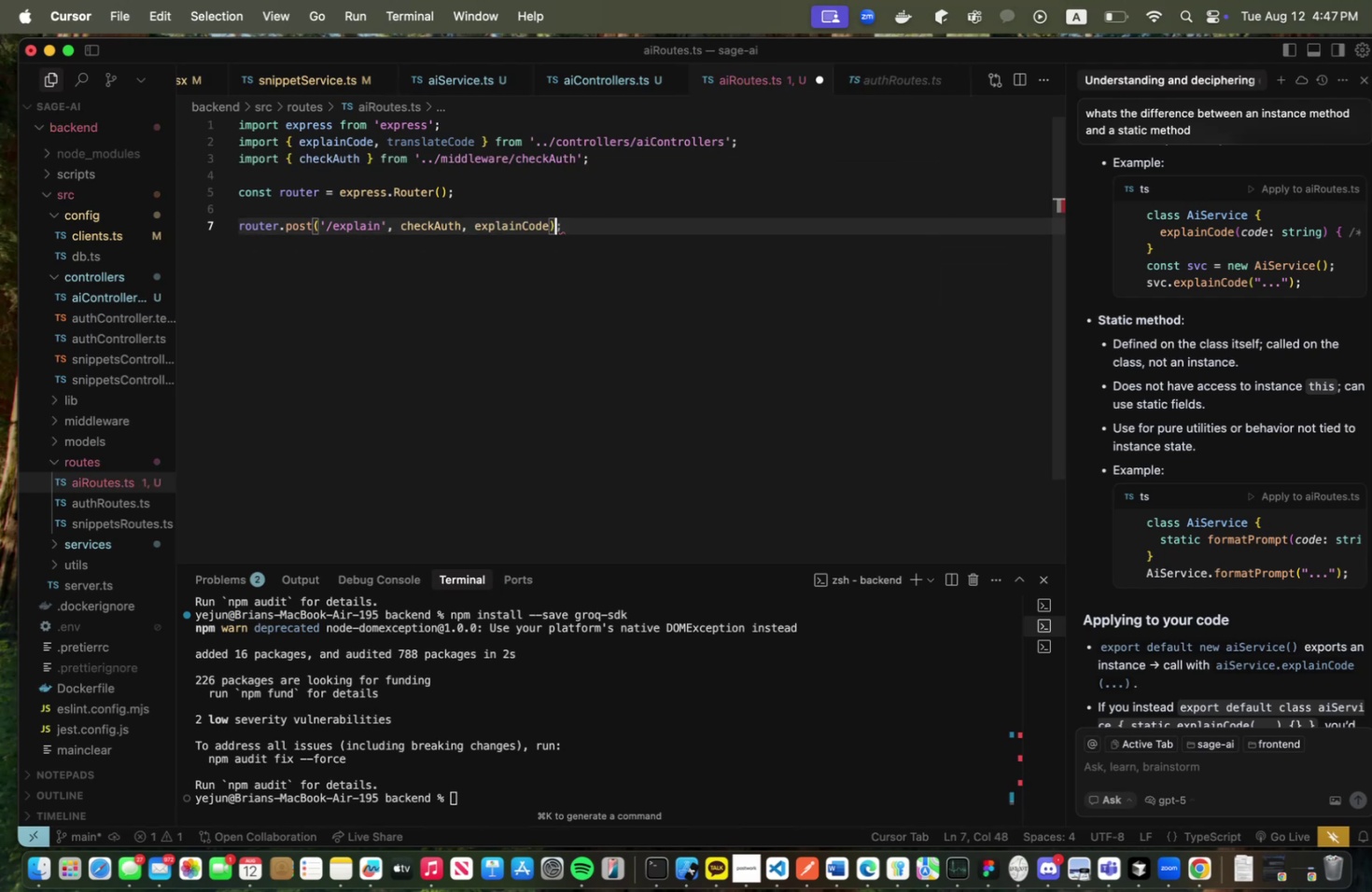 
key(Semicolon)
 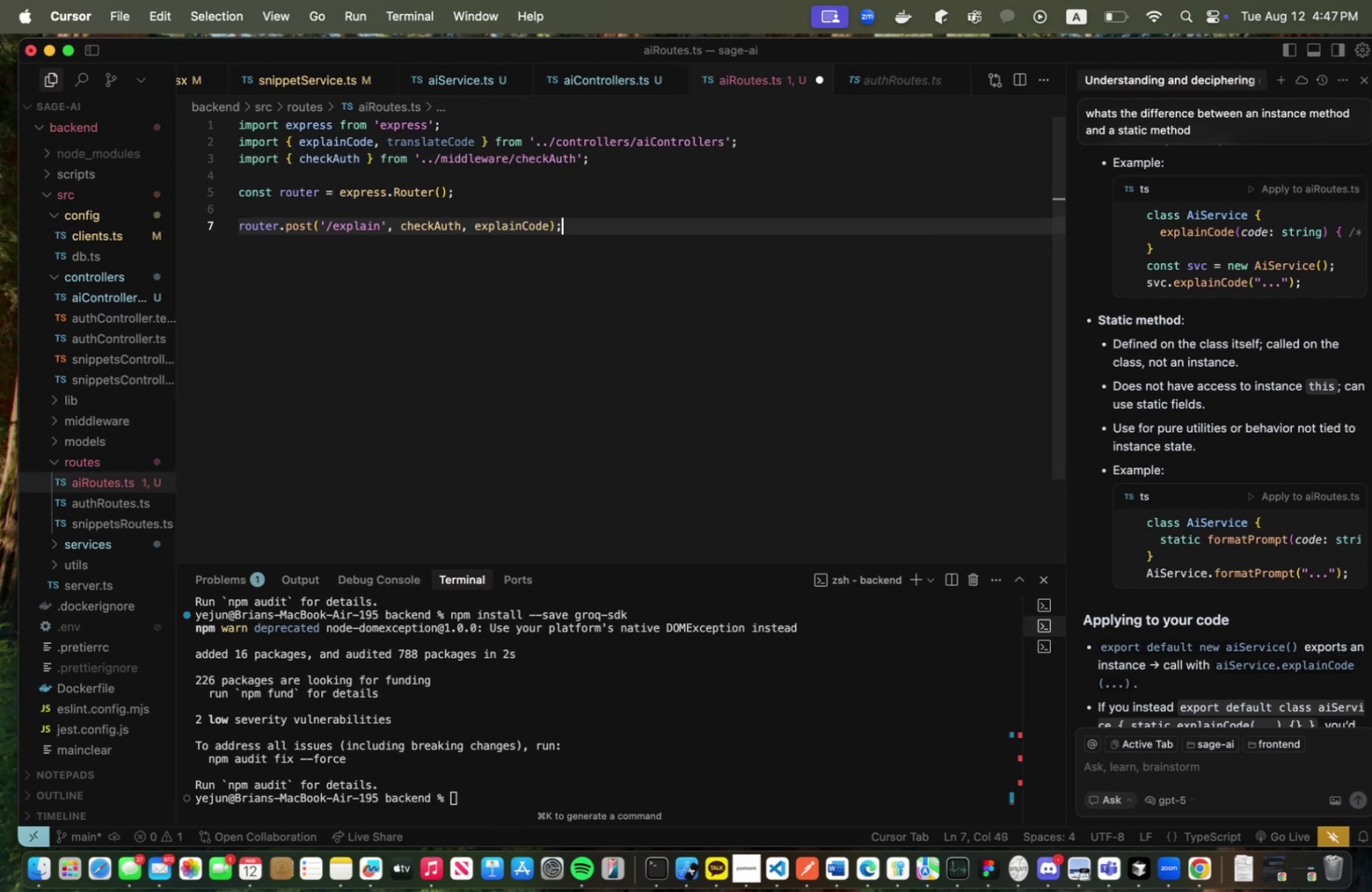 
key(Enter)
 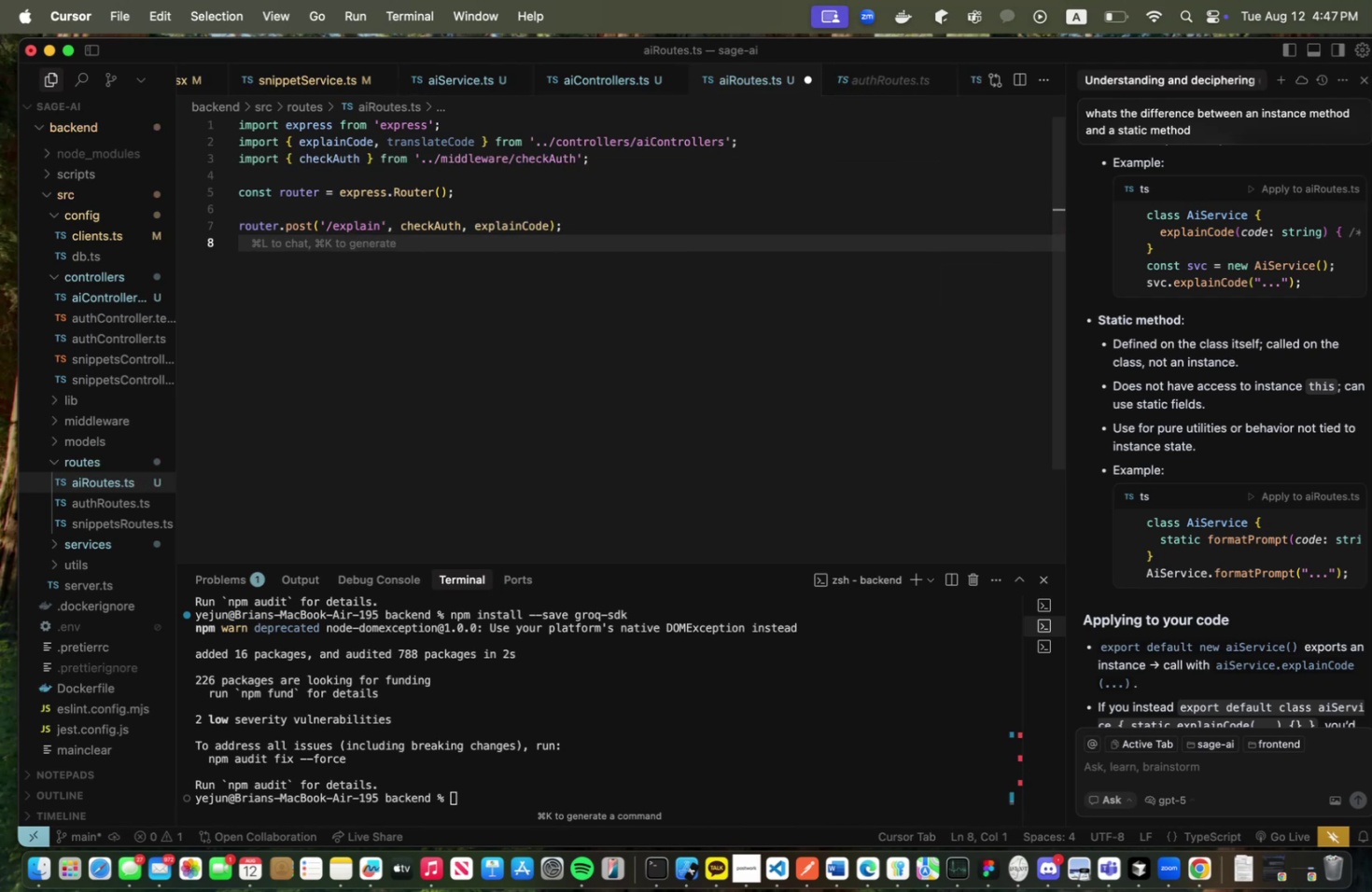 
type(router.post('/translate', checkAuth, translateCode);)
 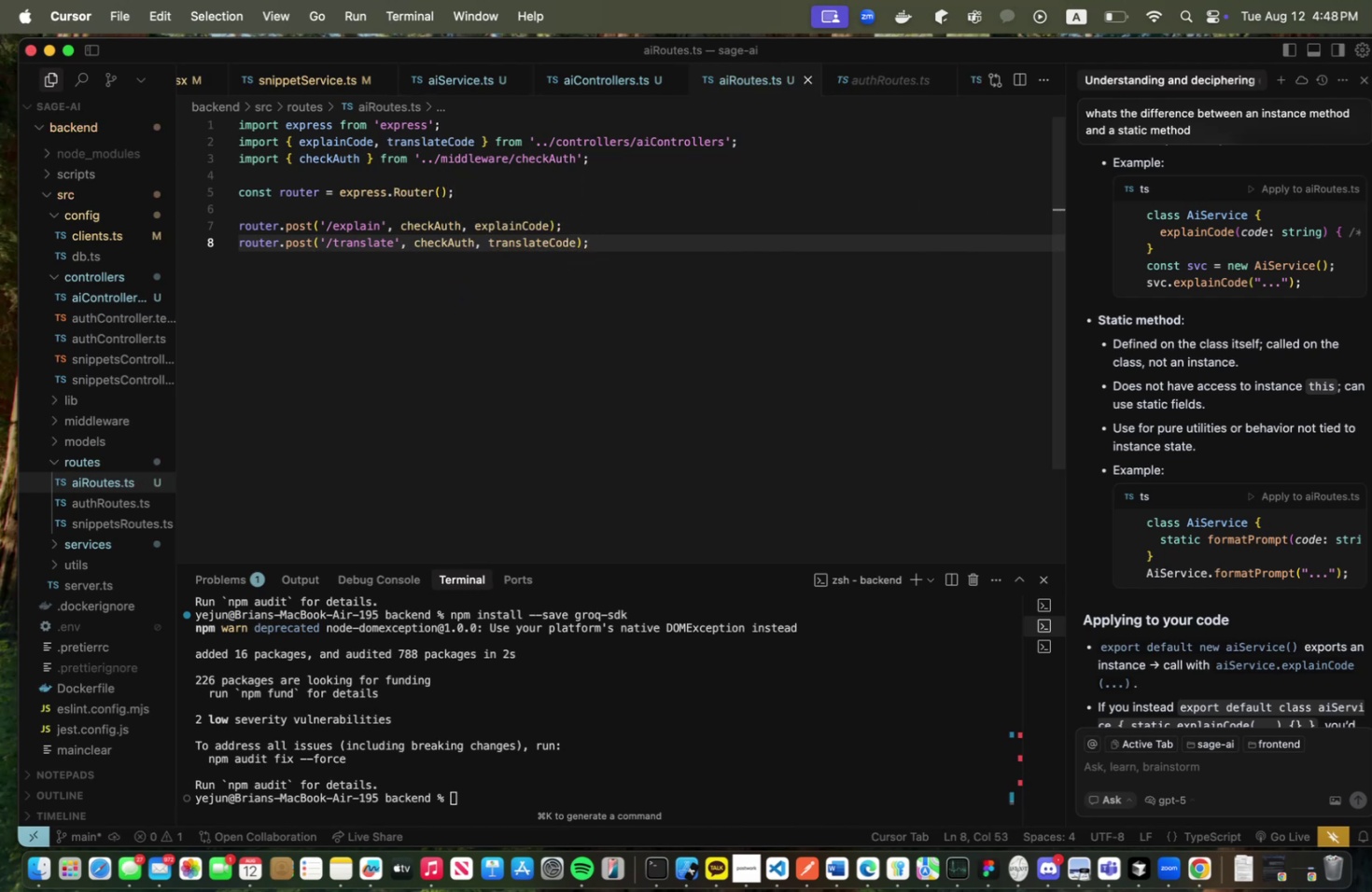 
 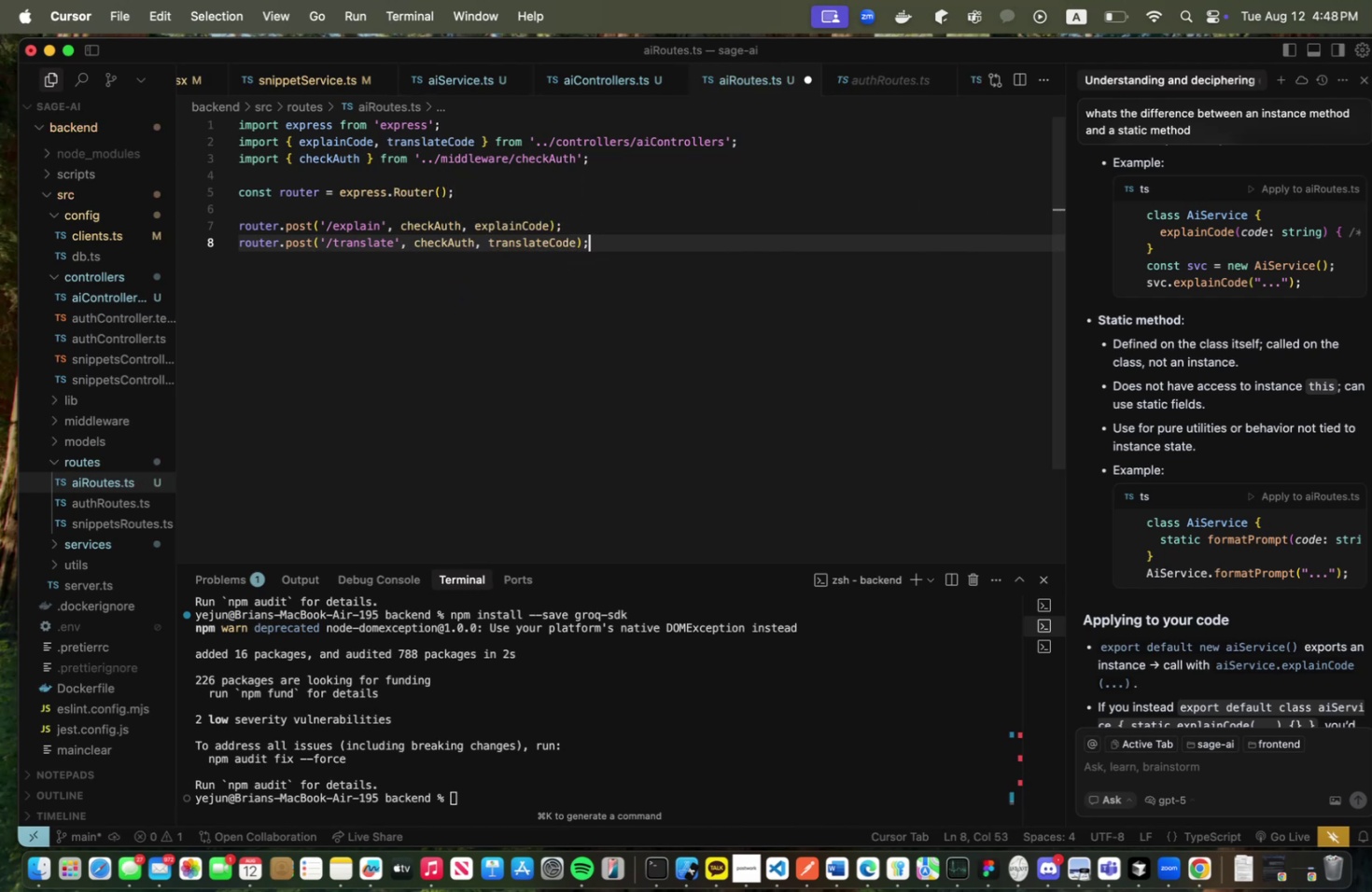 
key(Meta+CommandLeft)
 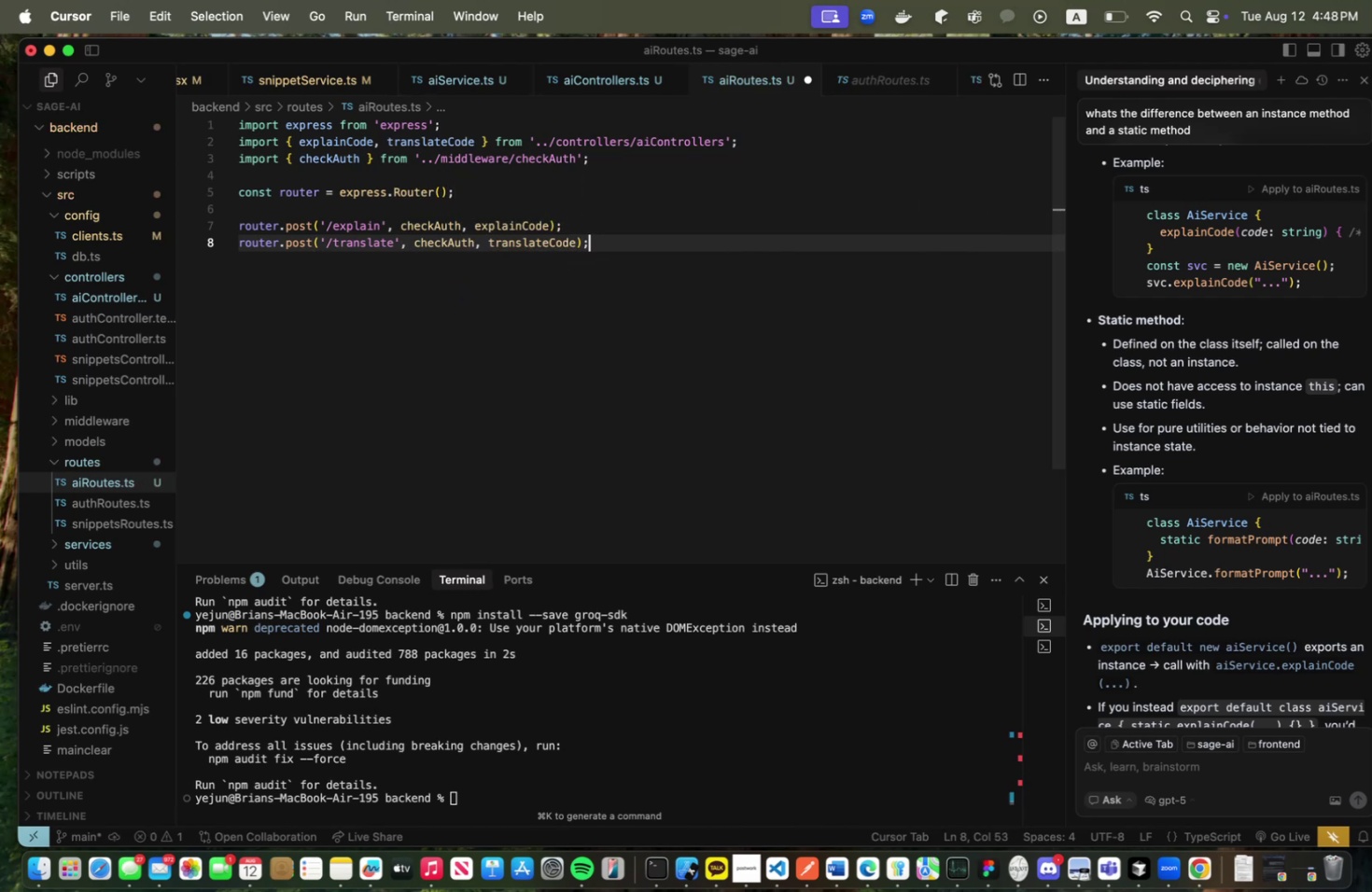 
key(Meta+S)
 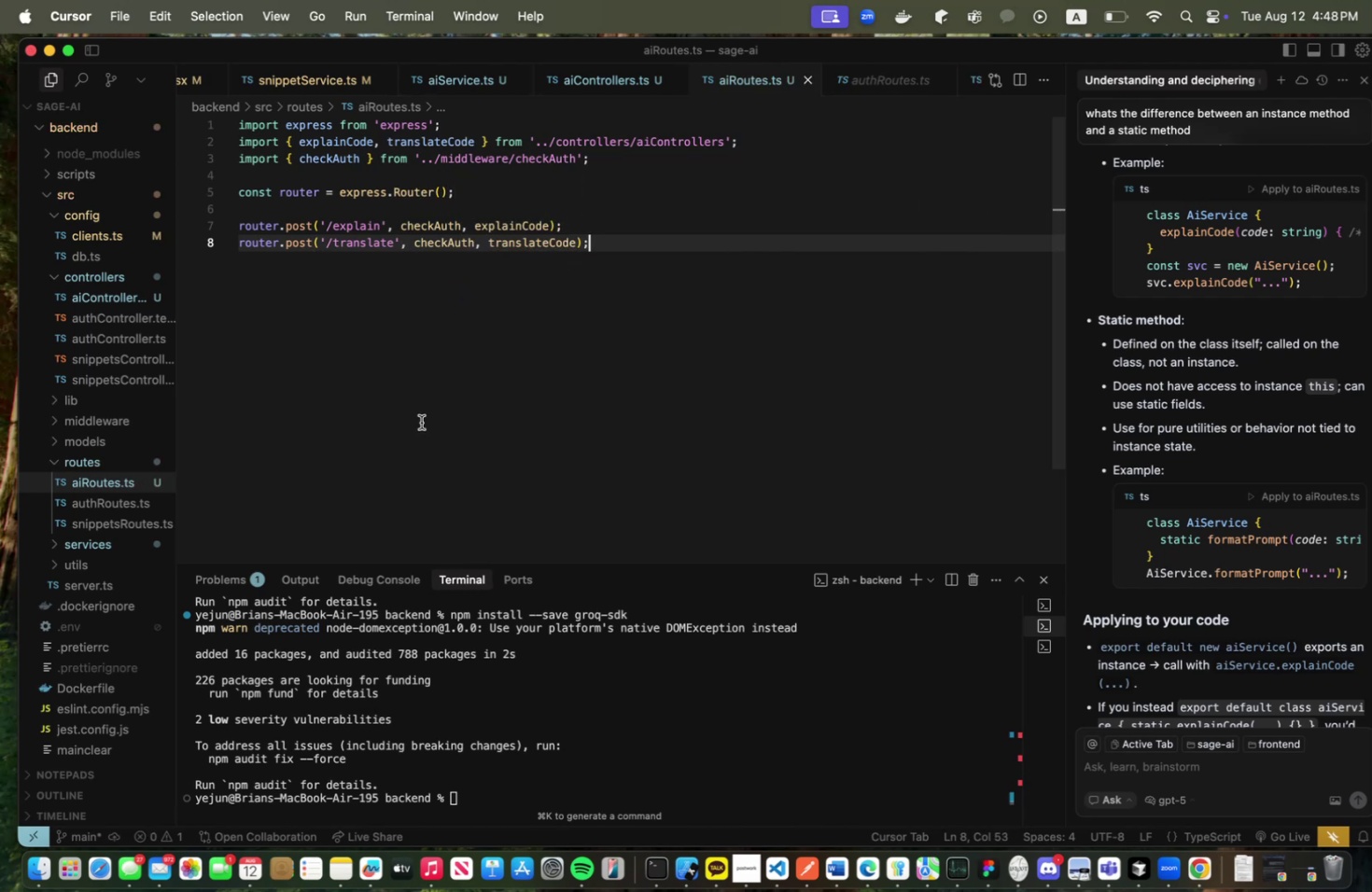 
key(Enter)
 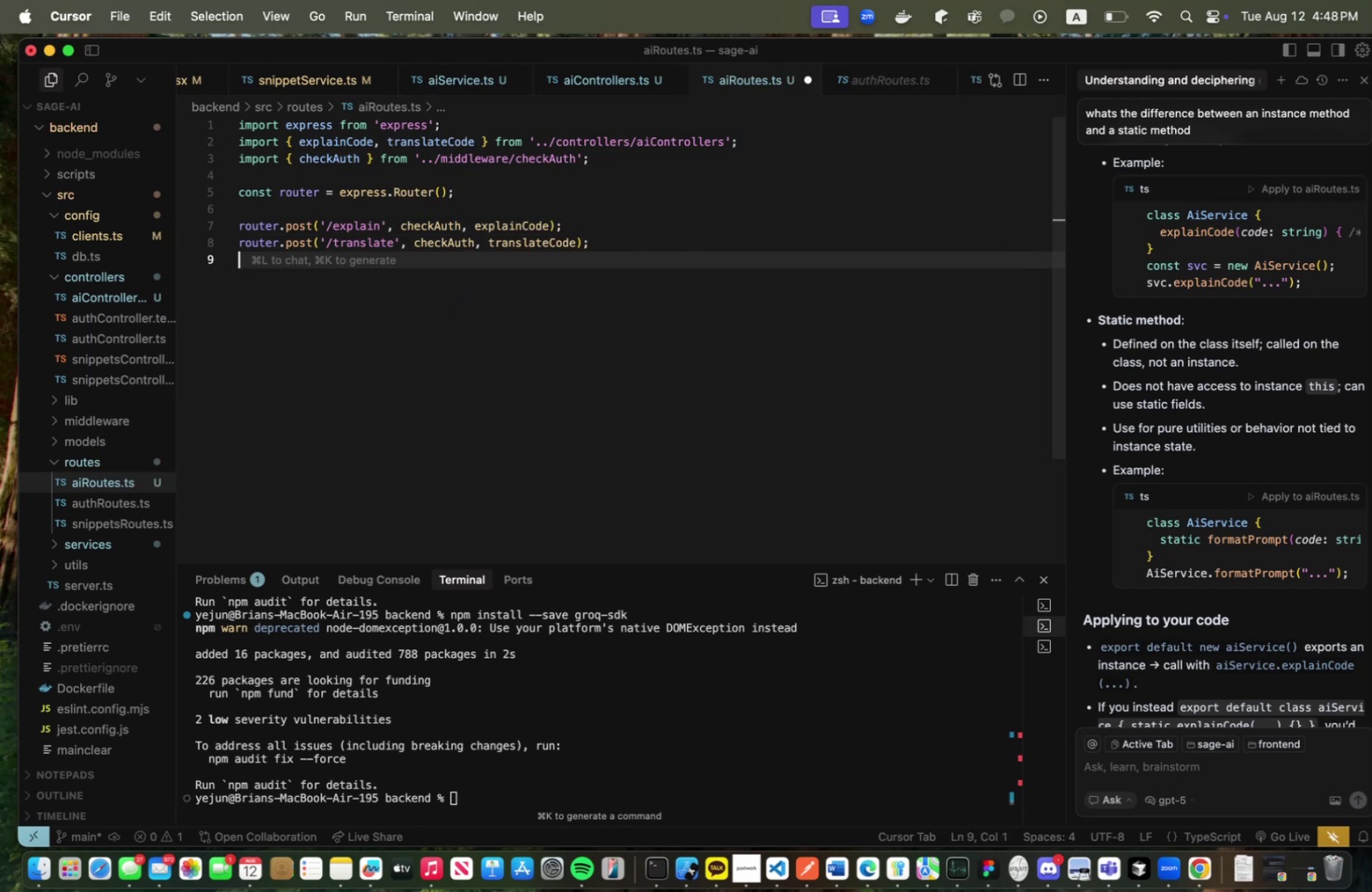 
key(Enter)
 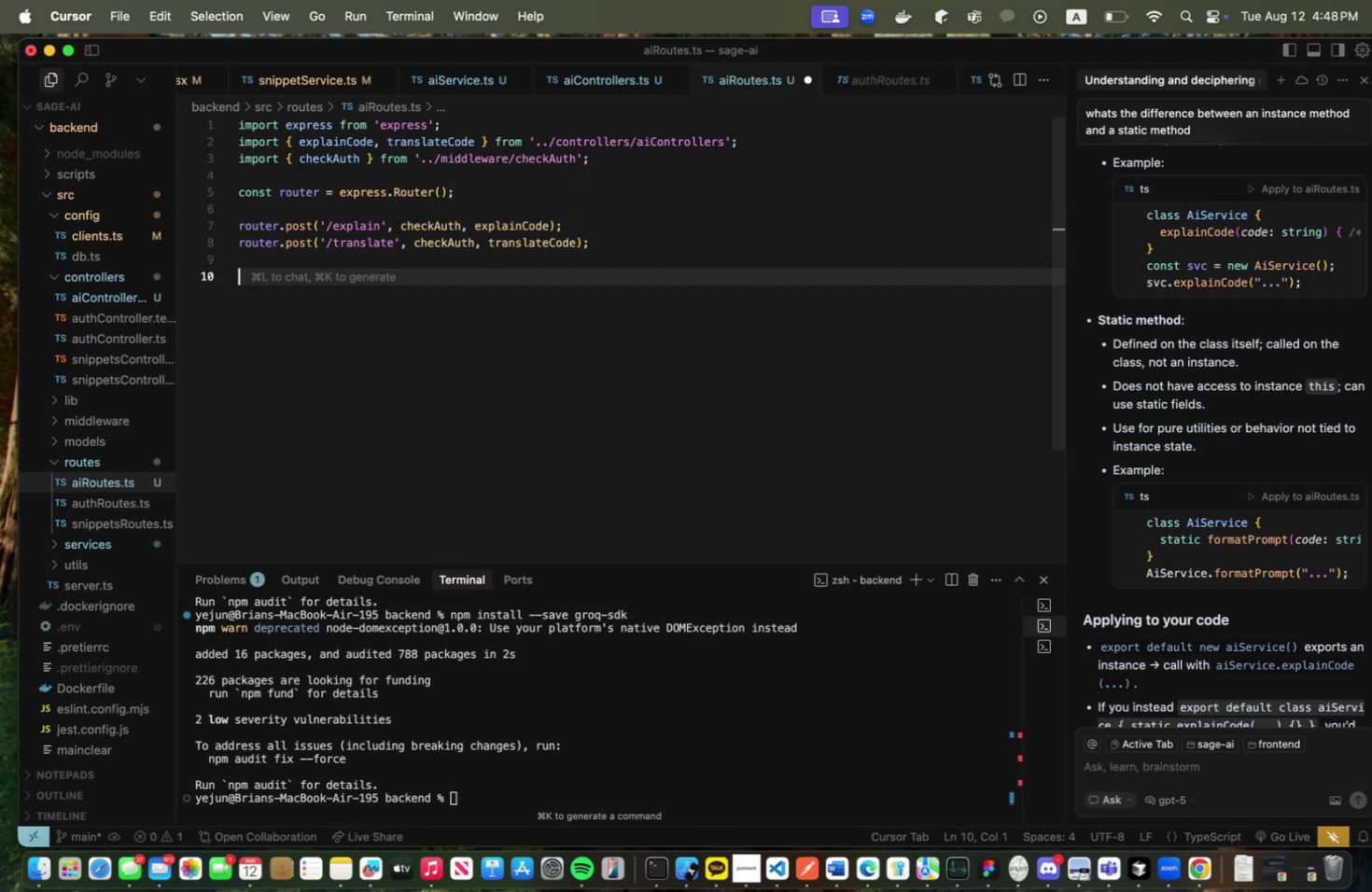 
type(export defaiut)
key(Backspace)
key(Backspace)
type(lt router)
 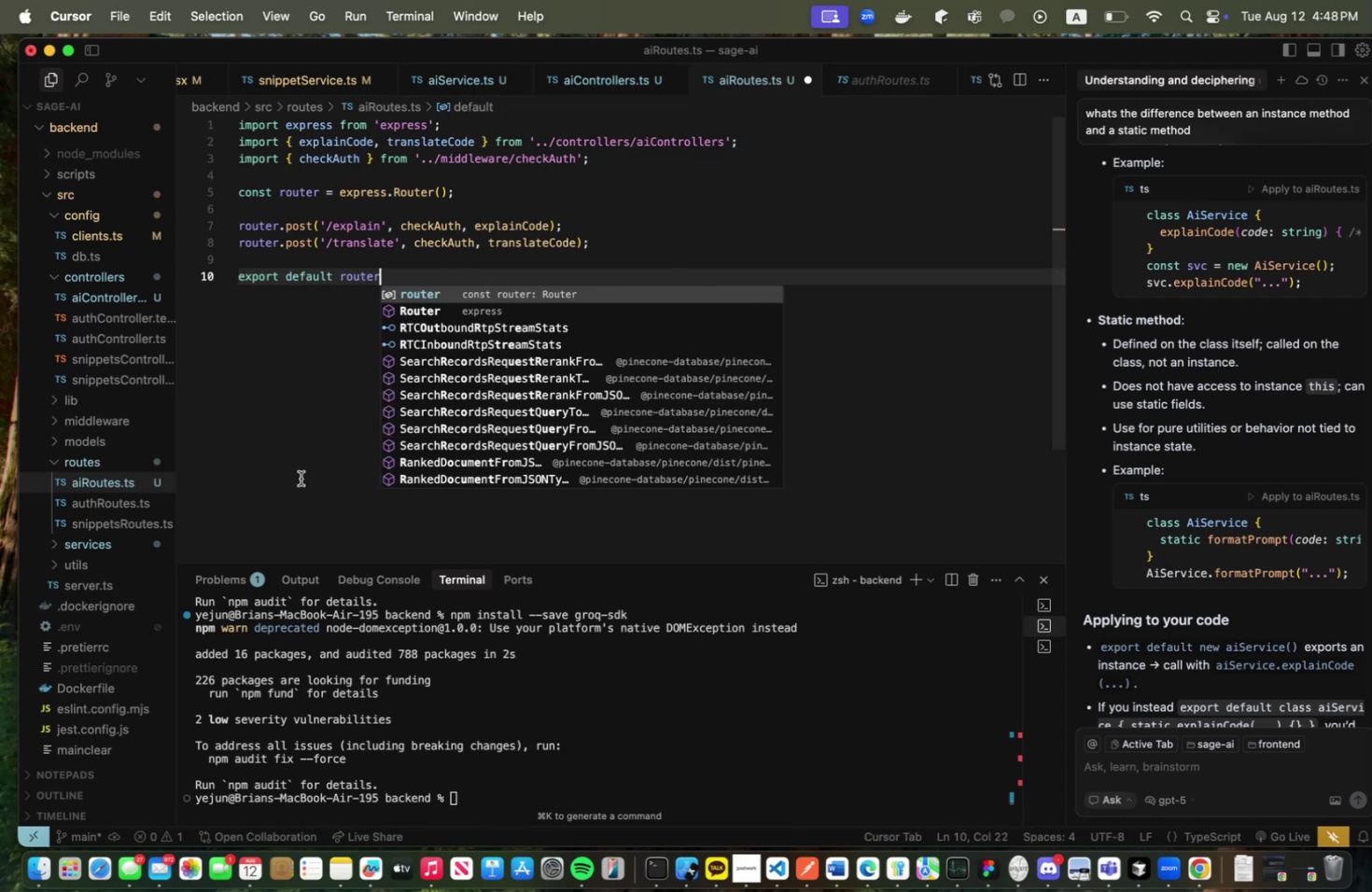 
key(Meta+CommandLeft)
 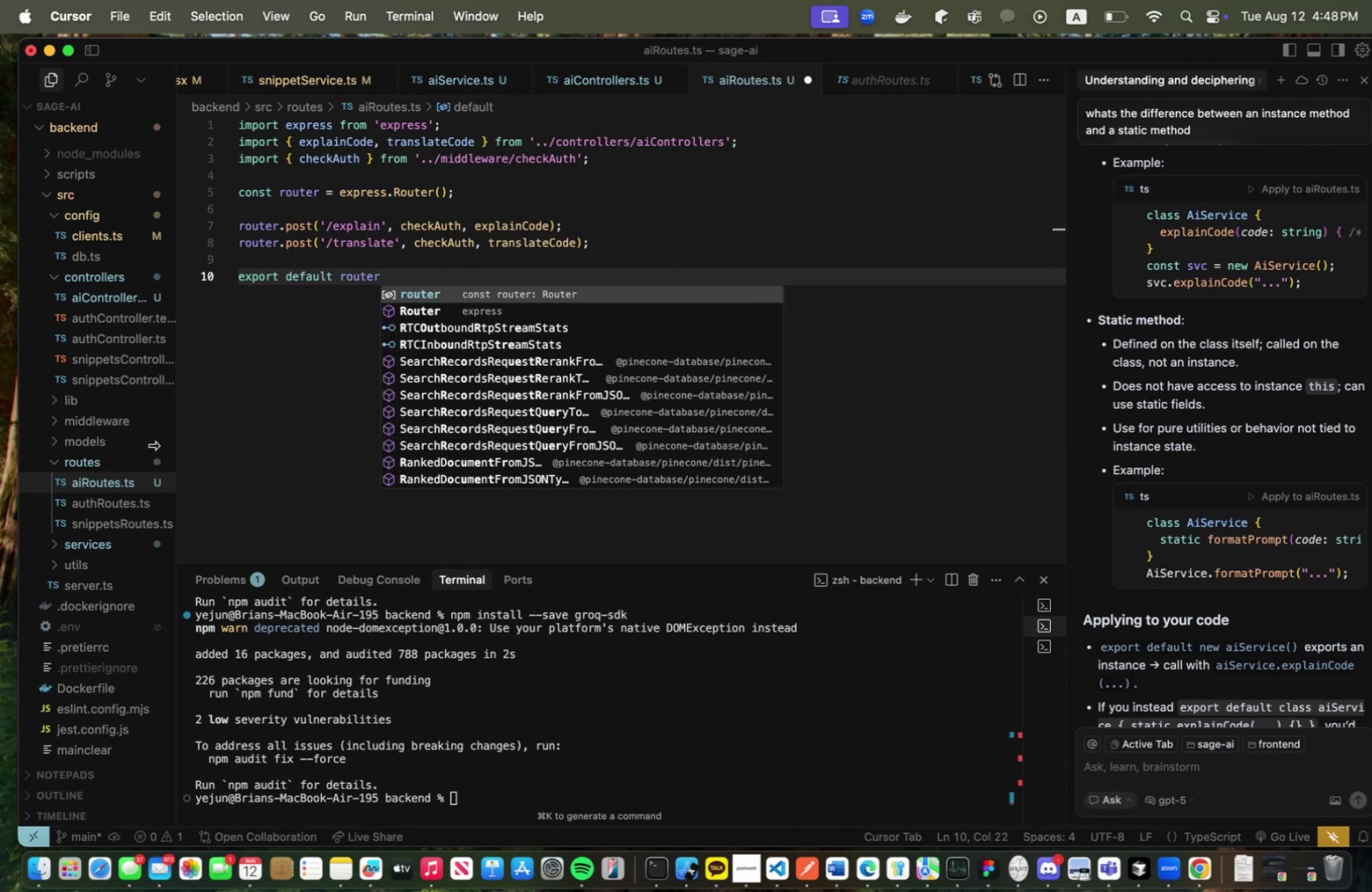 
key(Meta+S)
 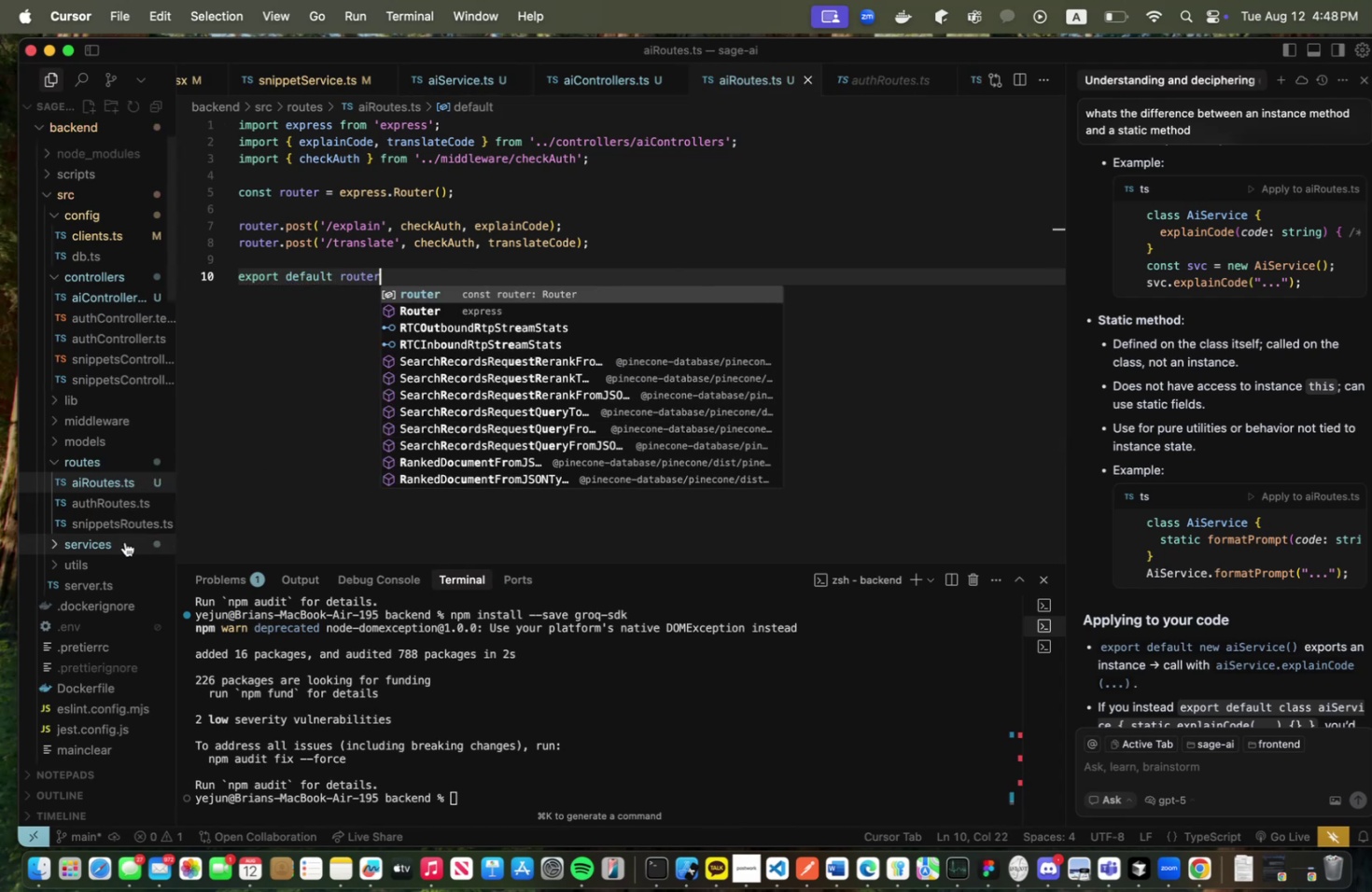 
left_click([125, 541])
 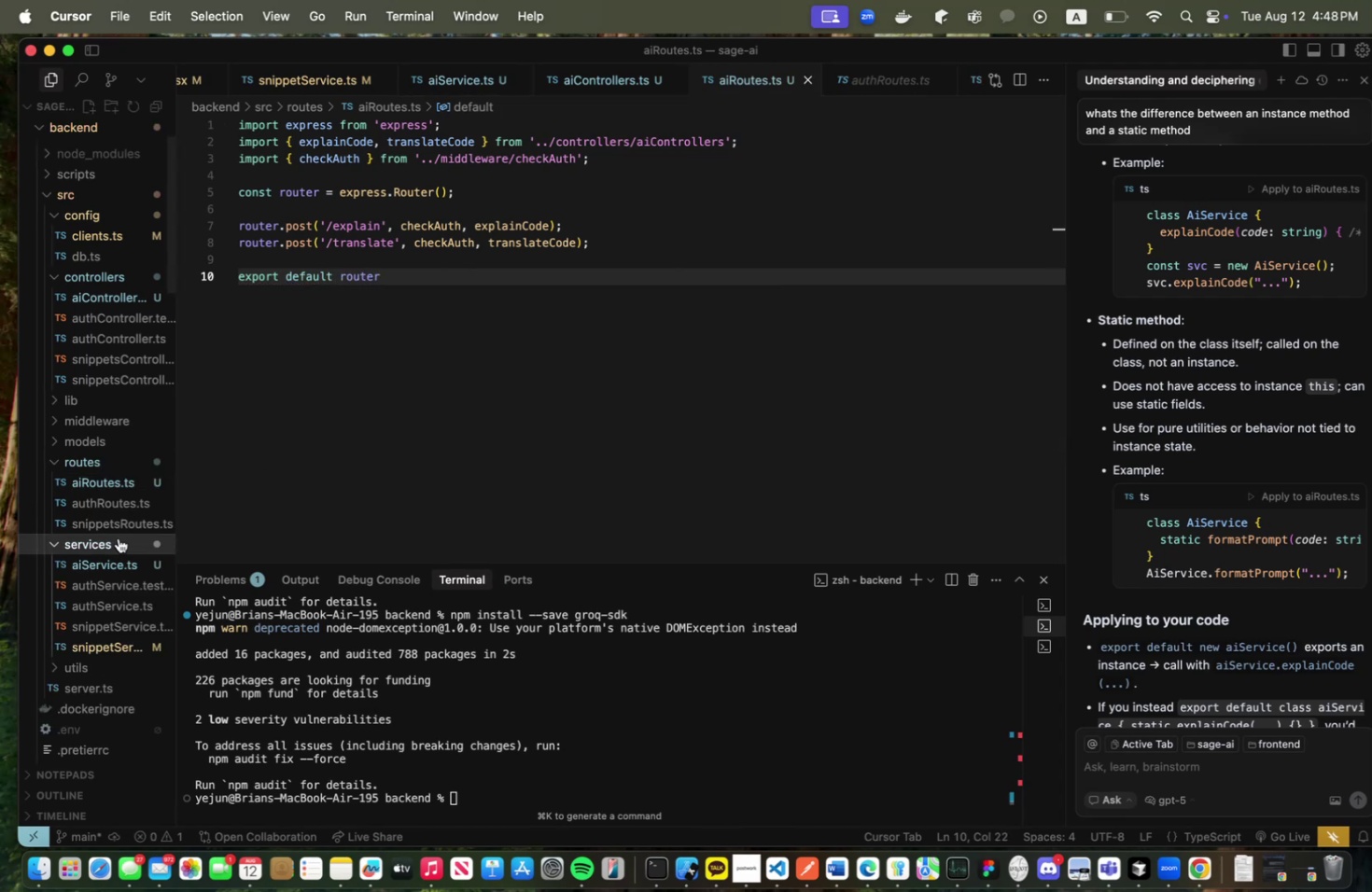 
left_click([119, 537])
 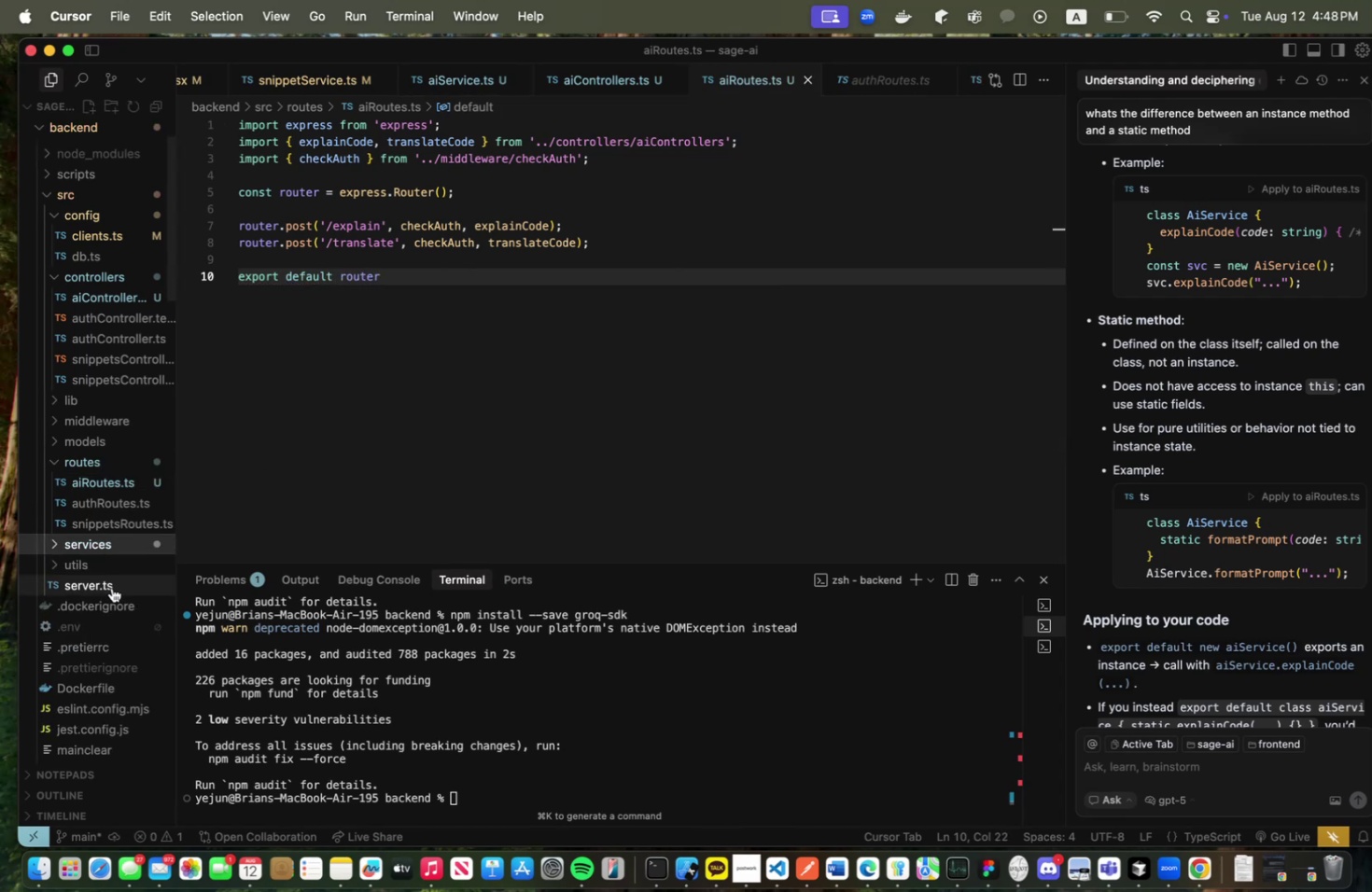 
left_click([112, 587])
 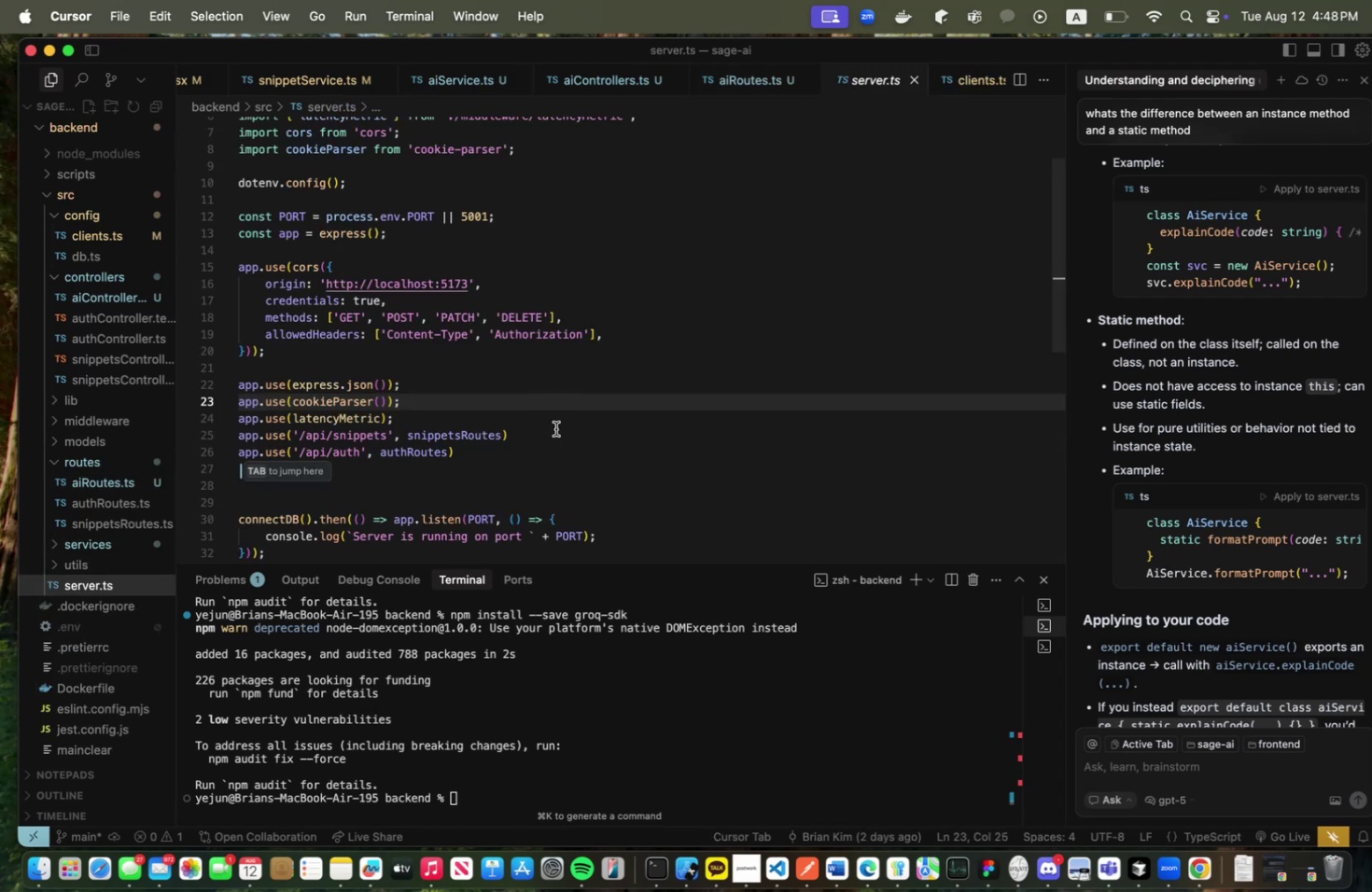 
scroll: coordinate [580, 428], scroll_direction: down, amount: 2.0
 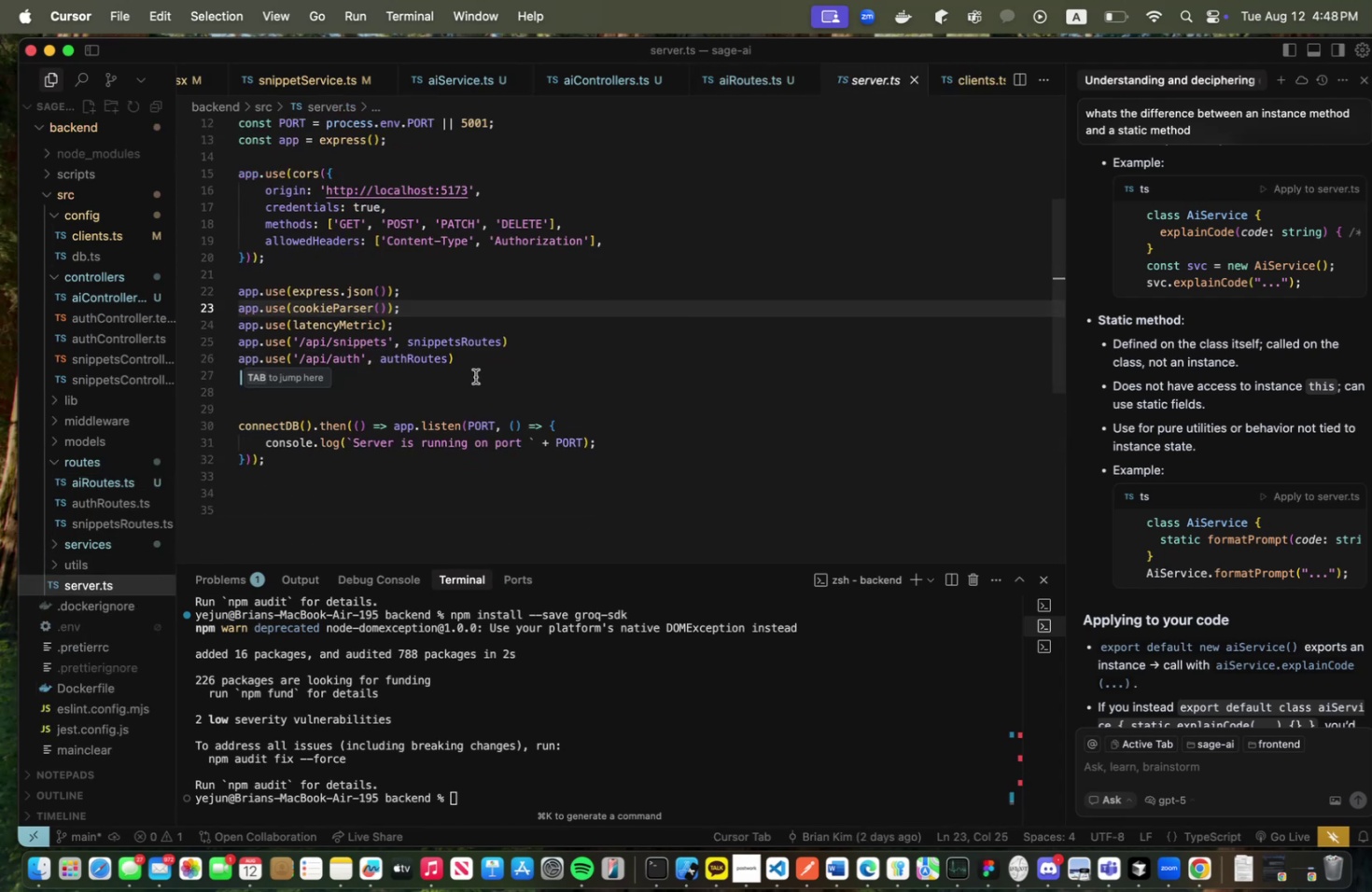 
left_click([469, 373])
 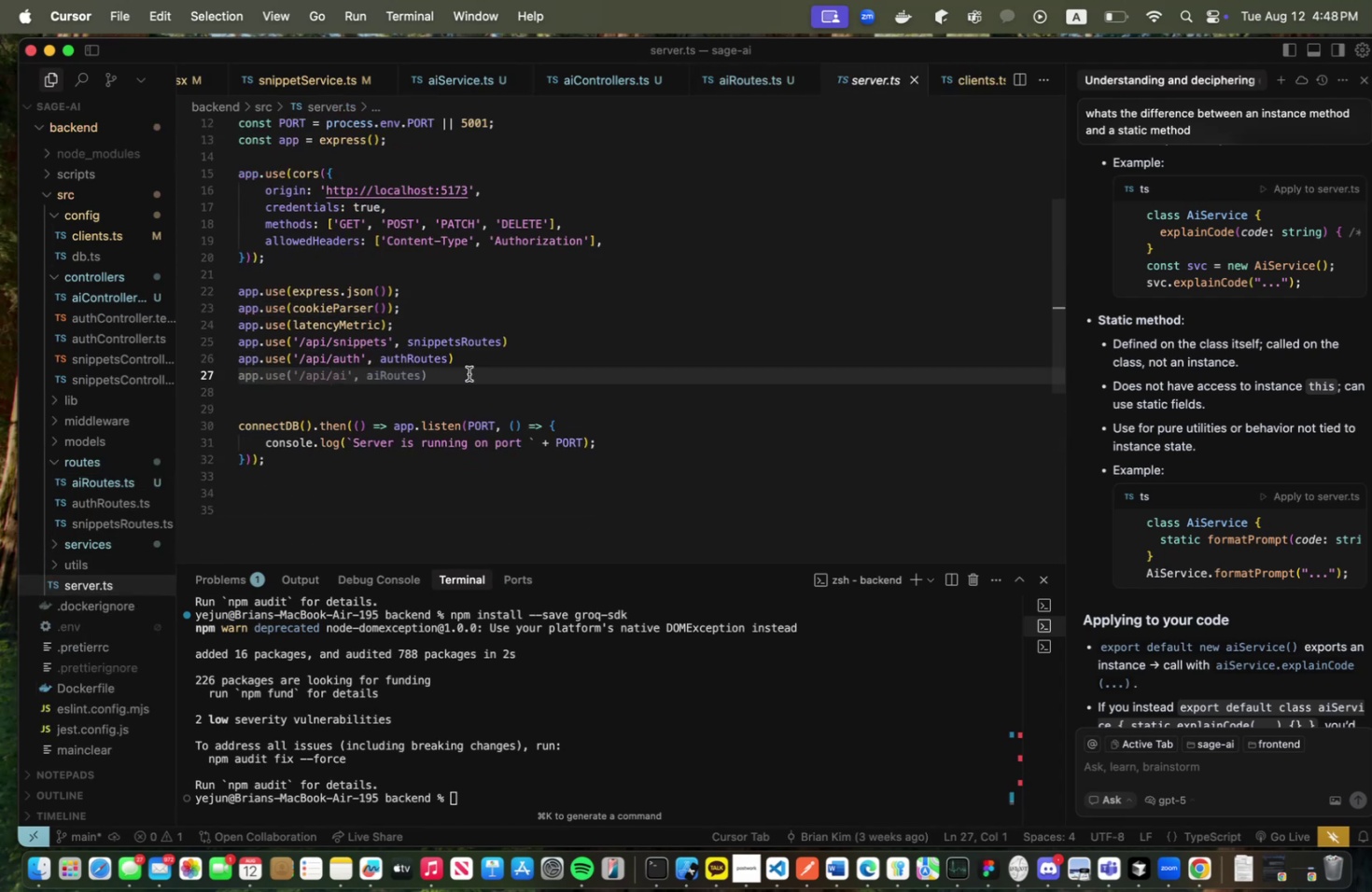 
type(app.use('/pi)
key(Backspace)
key(Backspace)
type(api/ai', )
 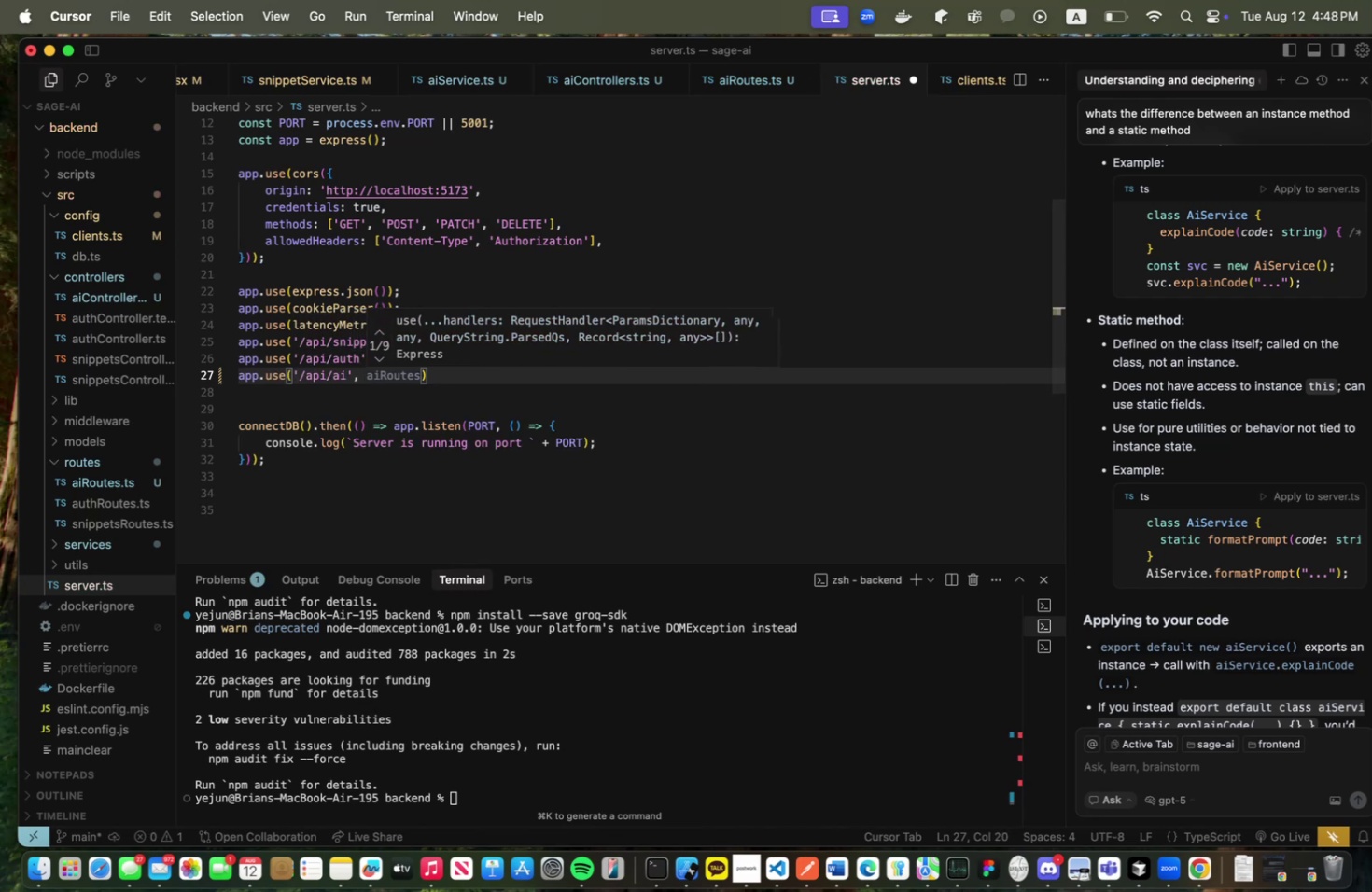 
scroll: coordinate [489, 373], scroll_direction: up, amount: 53.0
 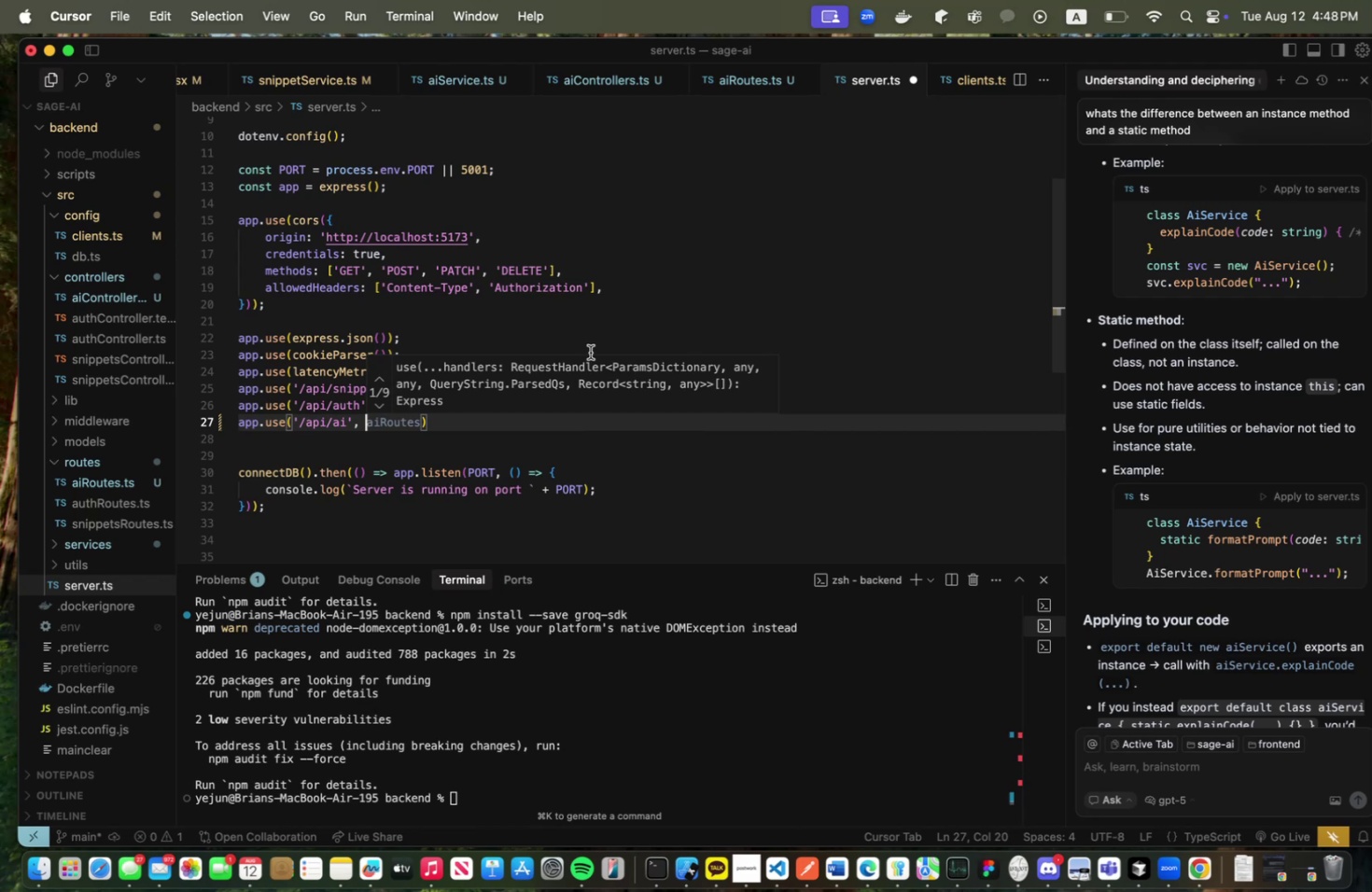 
left_click([561, 488])
 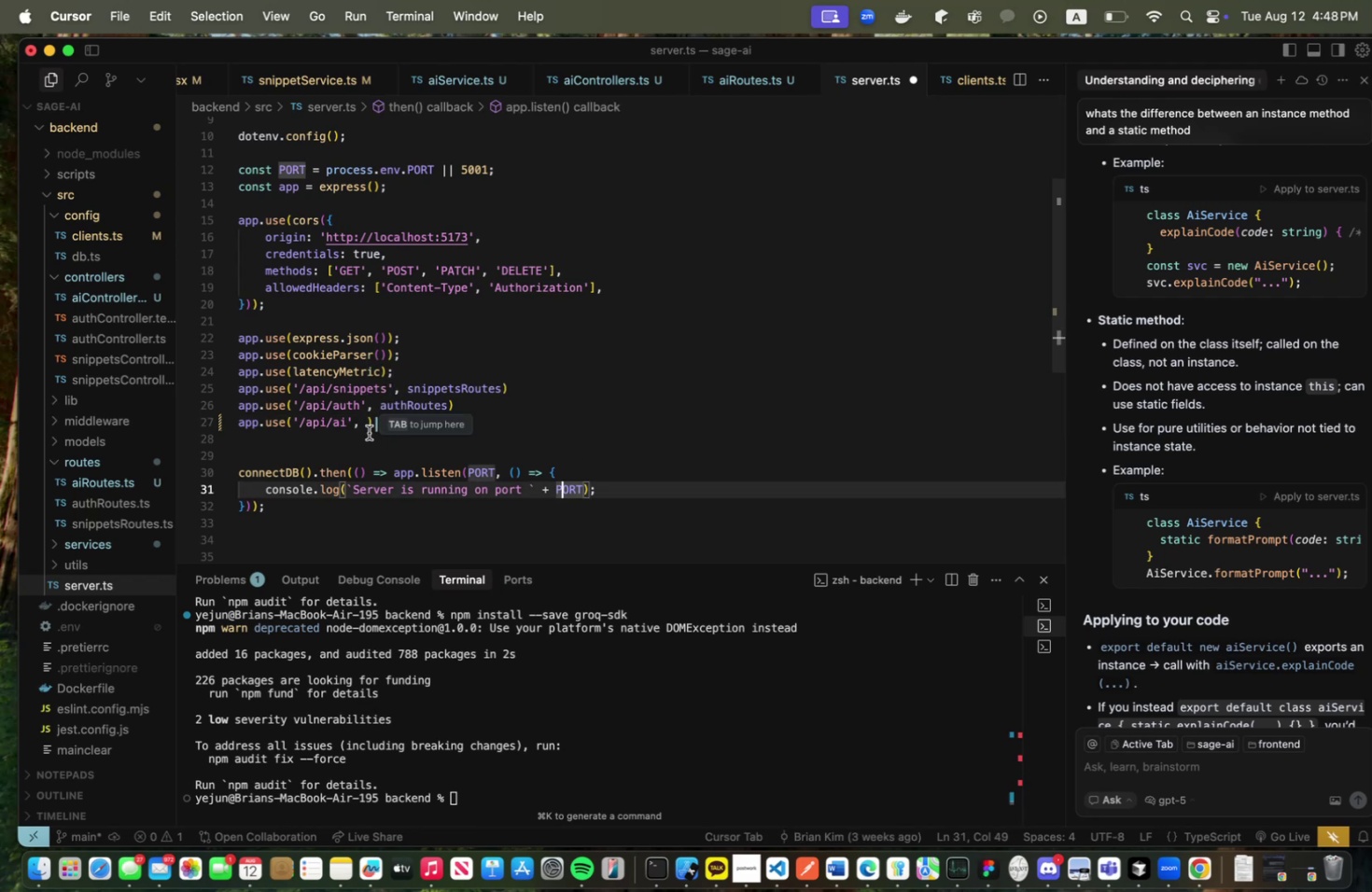 
left_click([366, 425])
 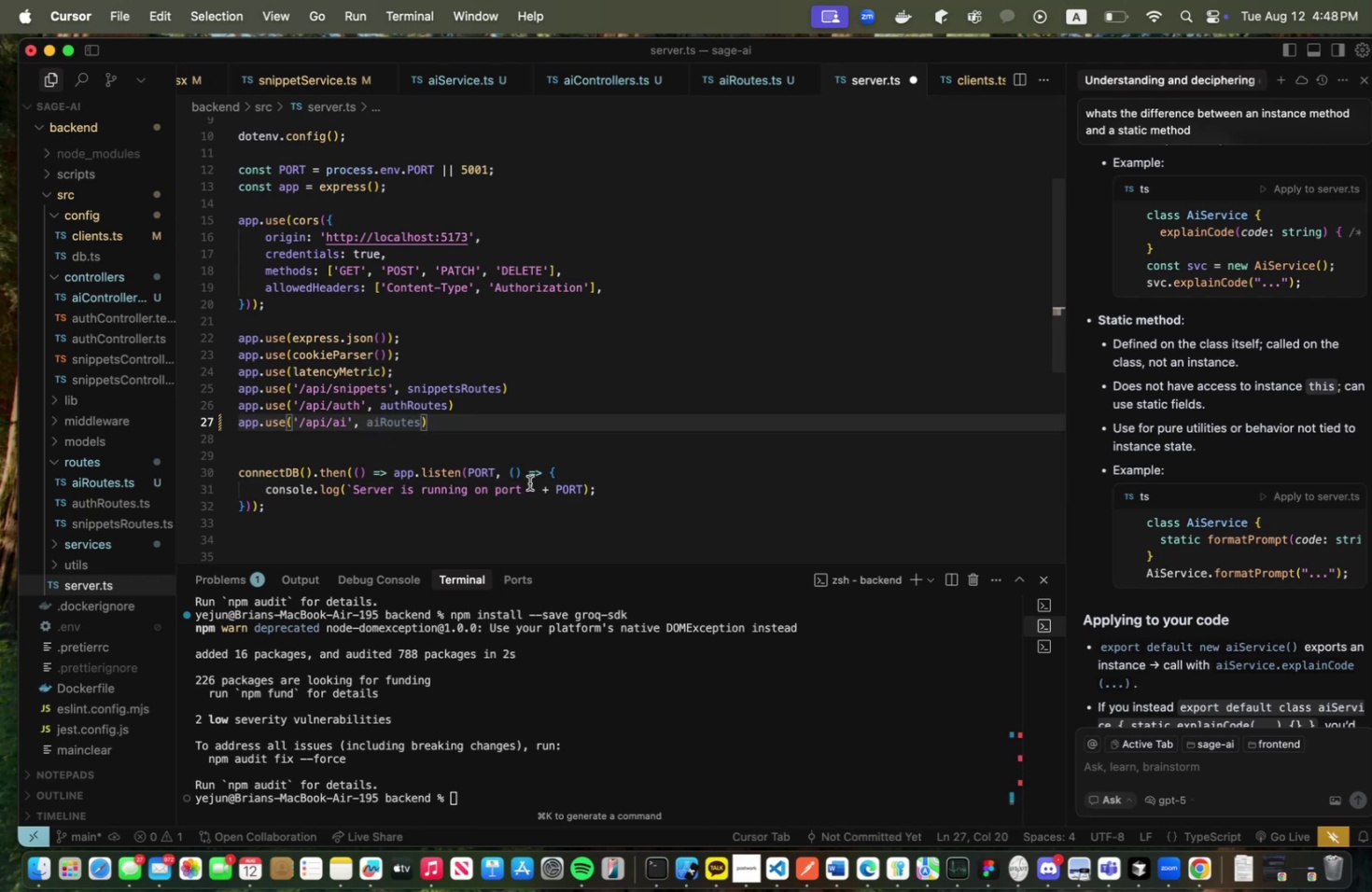 
type(aiRoutes)
 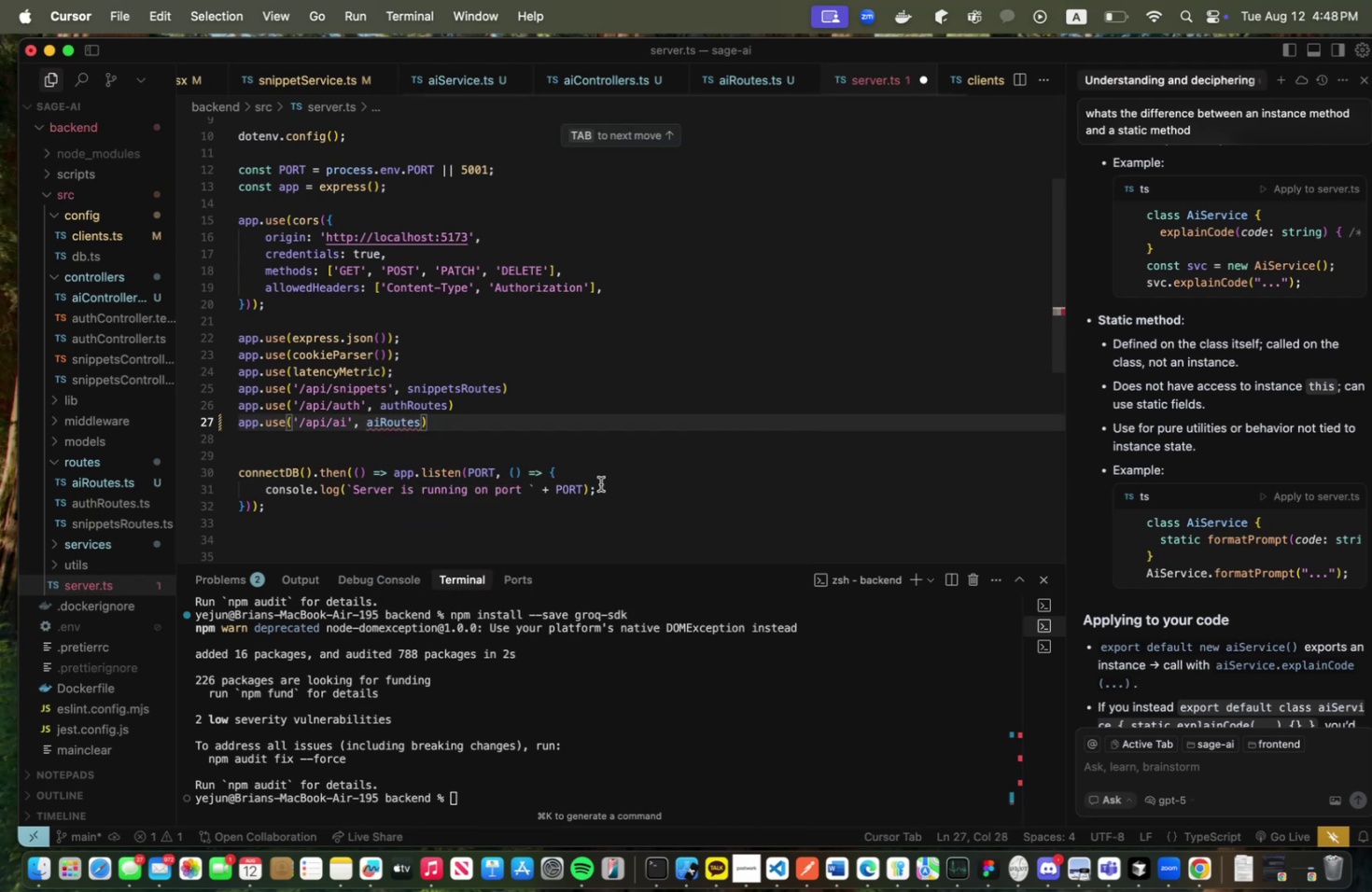 
scroll: coordinate [602, 470], scroll_direction: up, amount: 46.0
 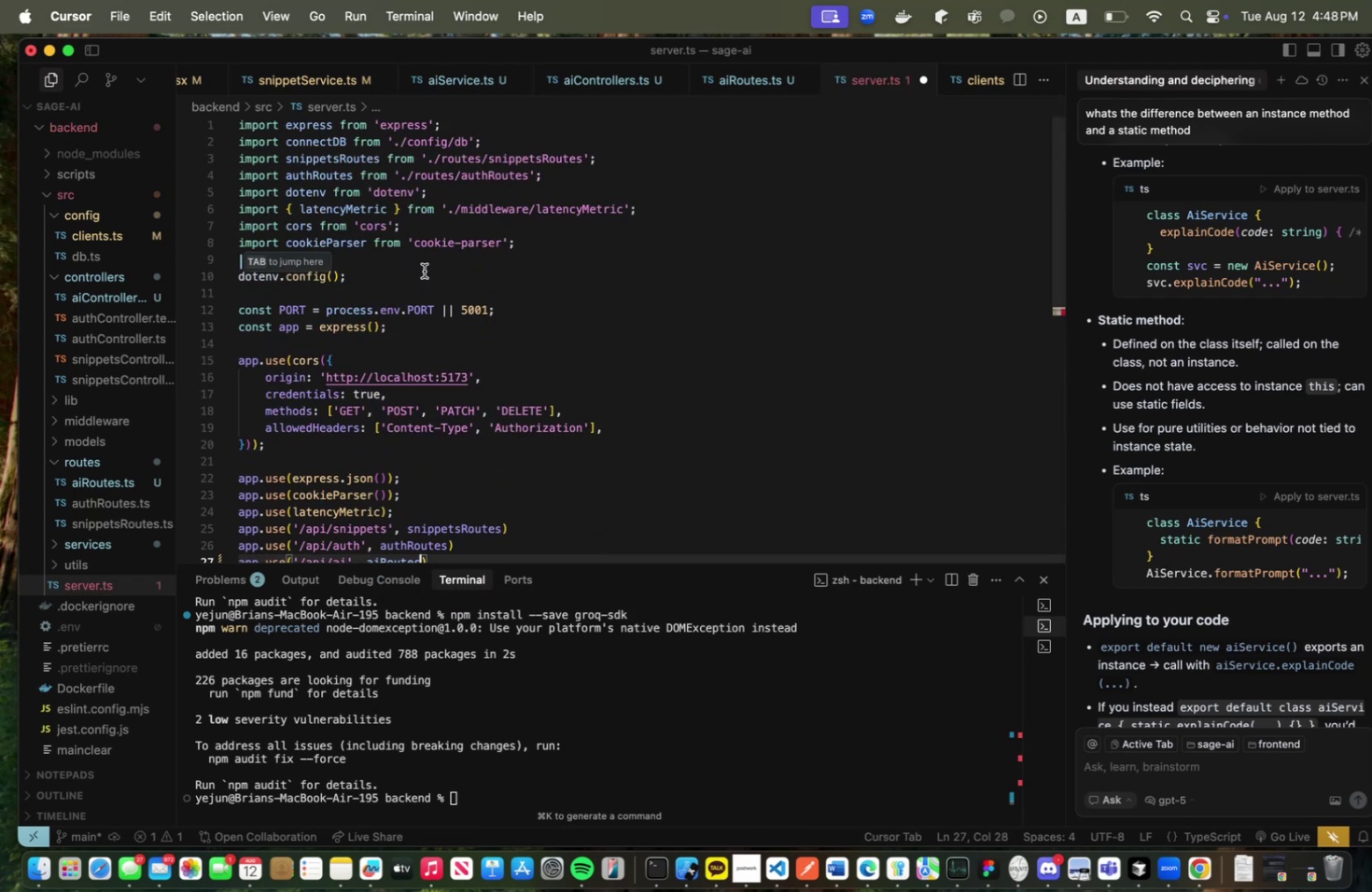 
left_click([543, 181])
 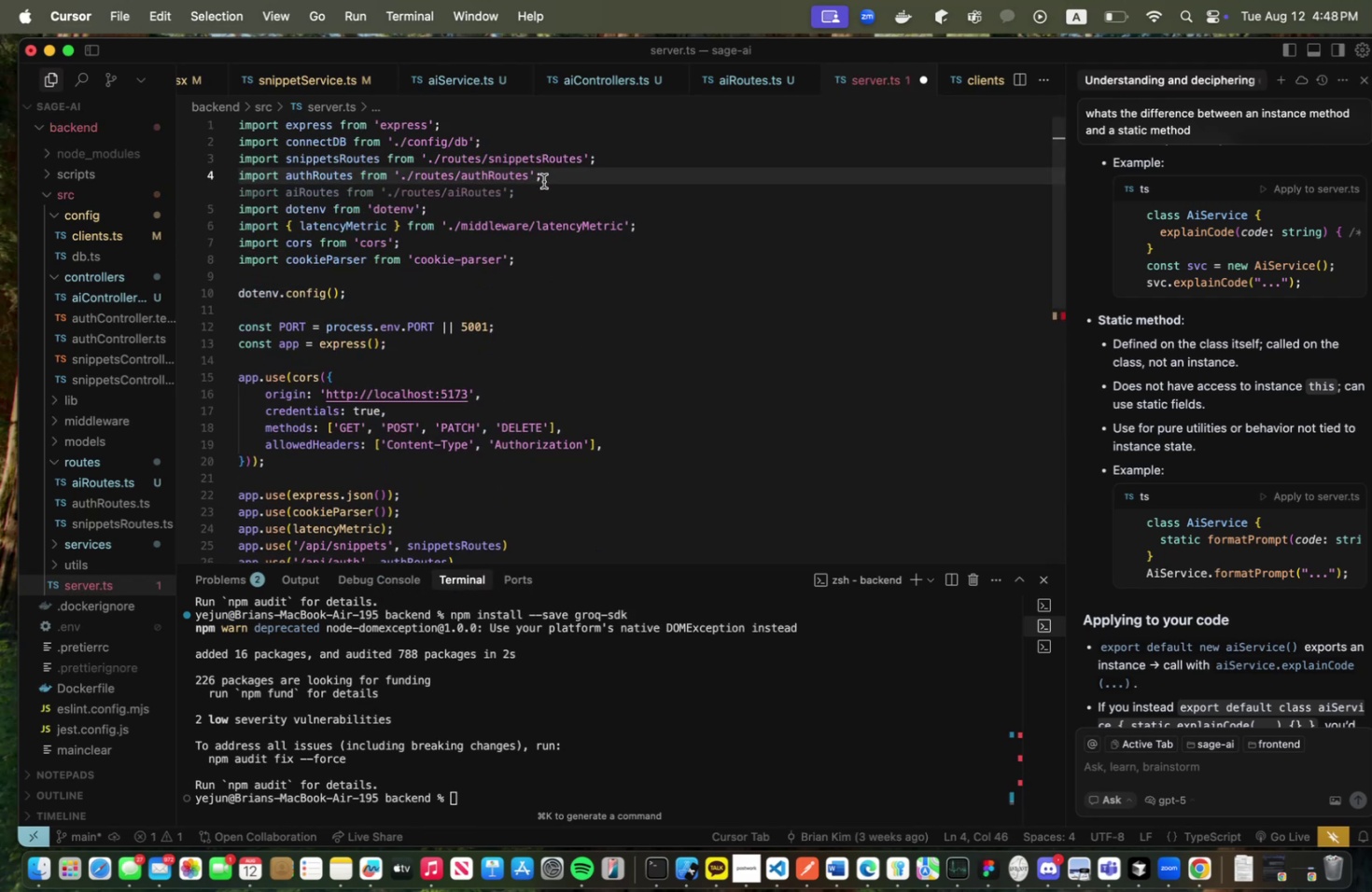 
key(Enter)
 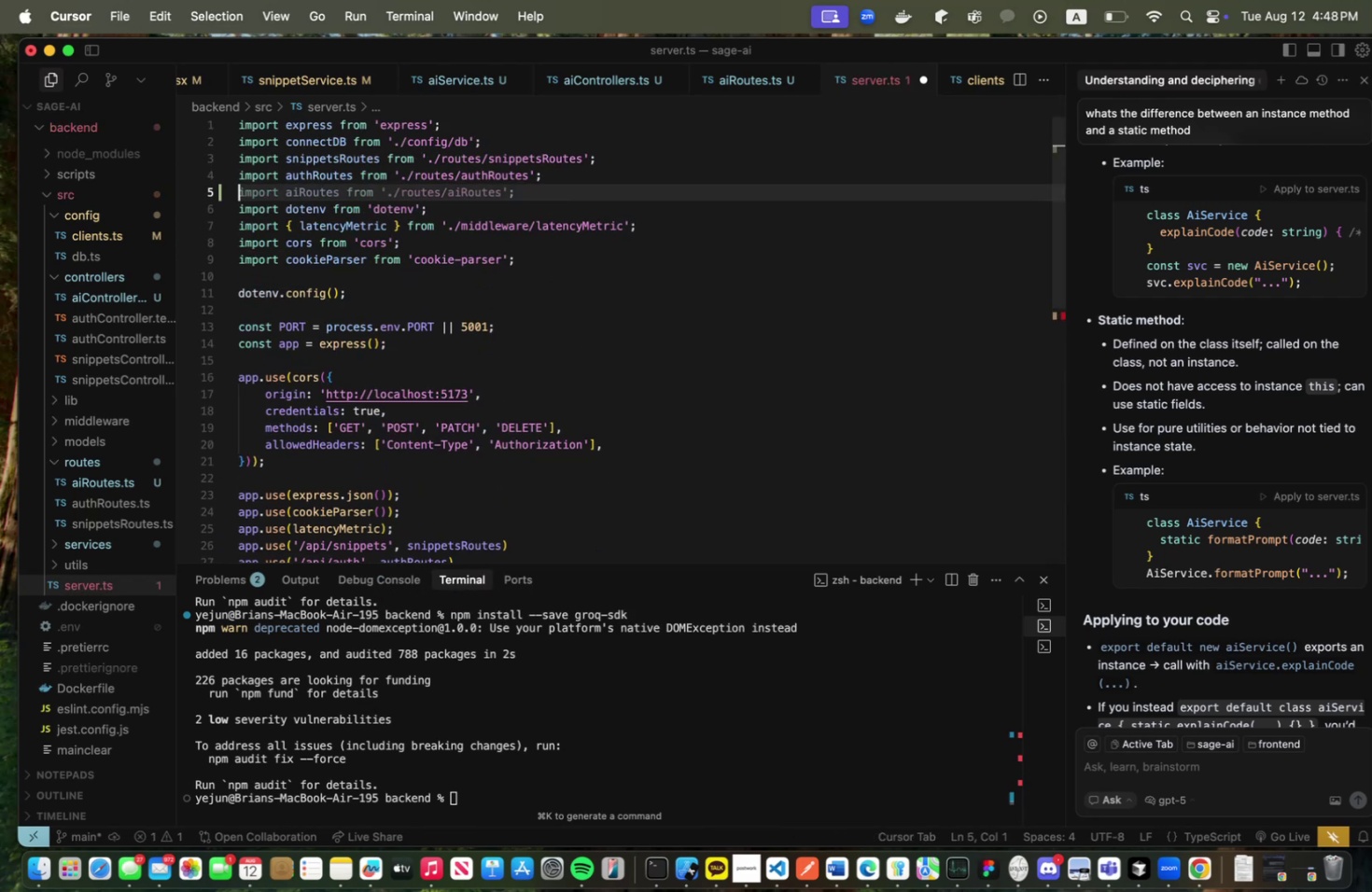 
type(import aiu)
key(Backspace)
type(Routes from './routes/aiRoutes';)
 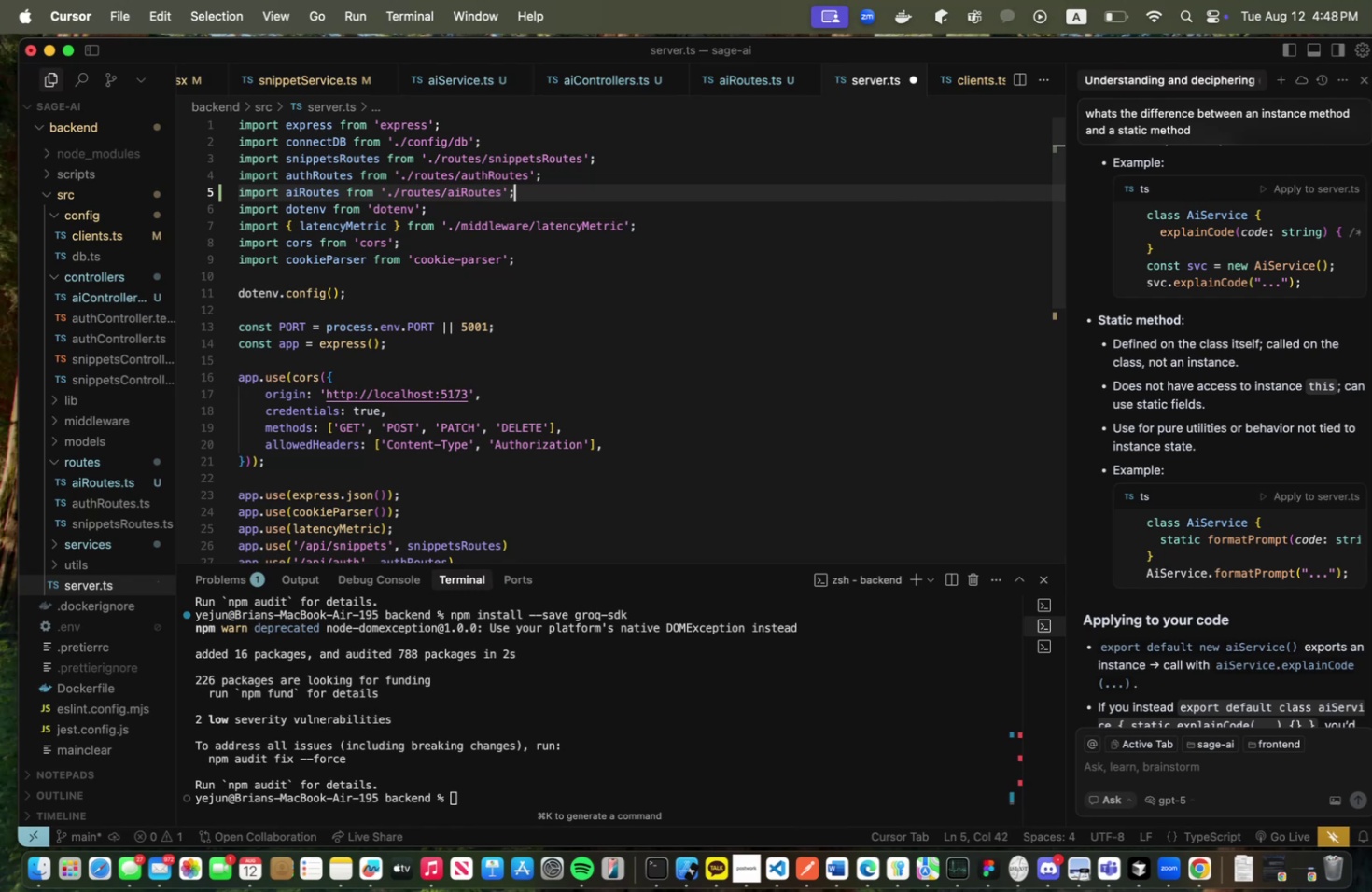 
key(Meta+CommandLeft)
 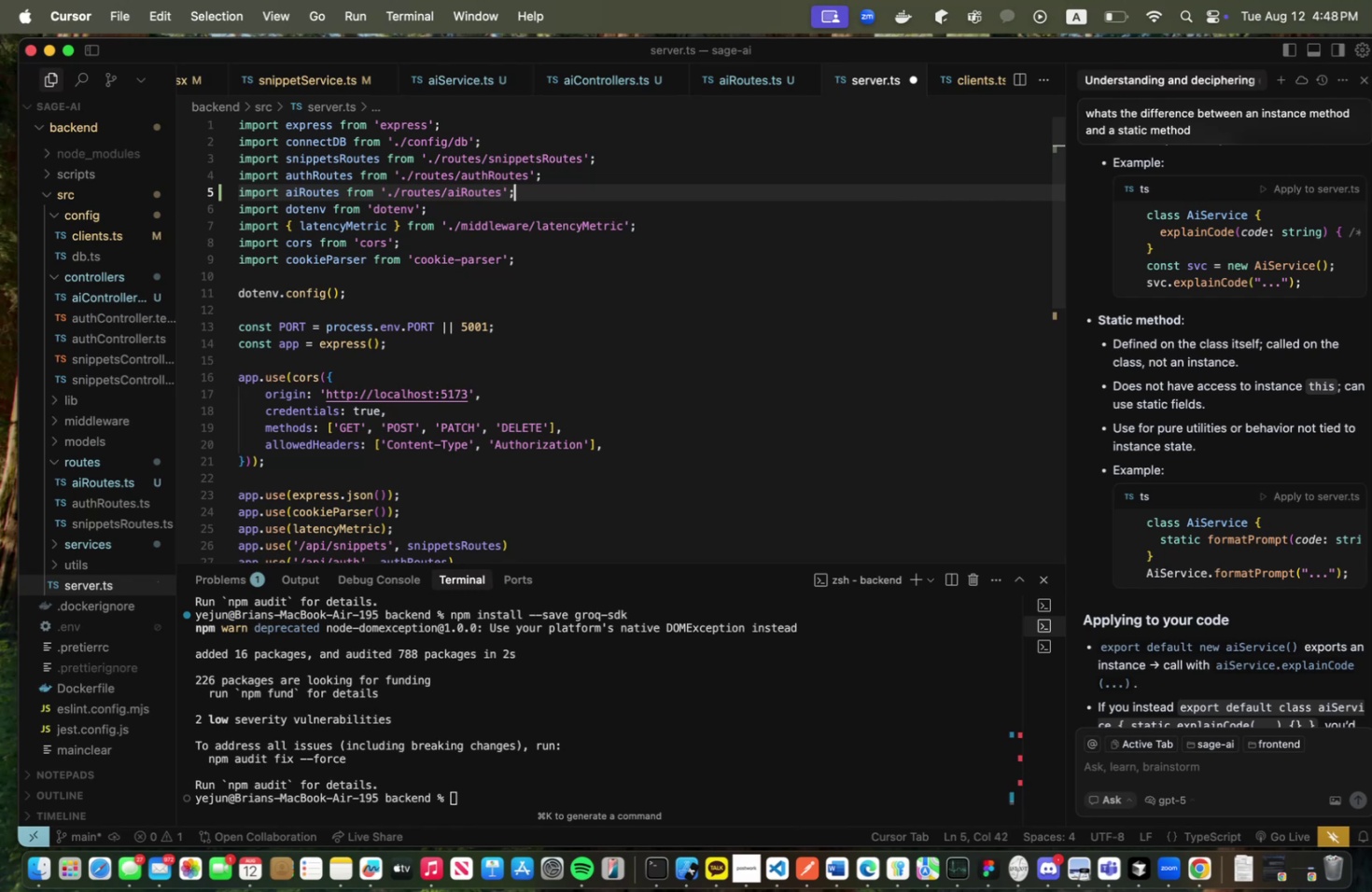 
key(Meta+S)
 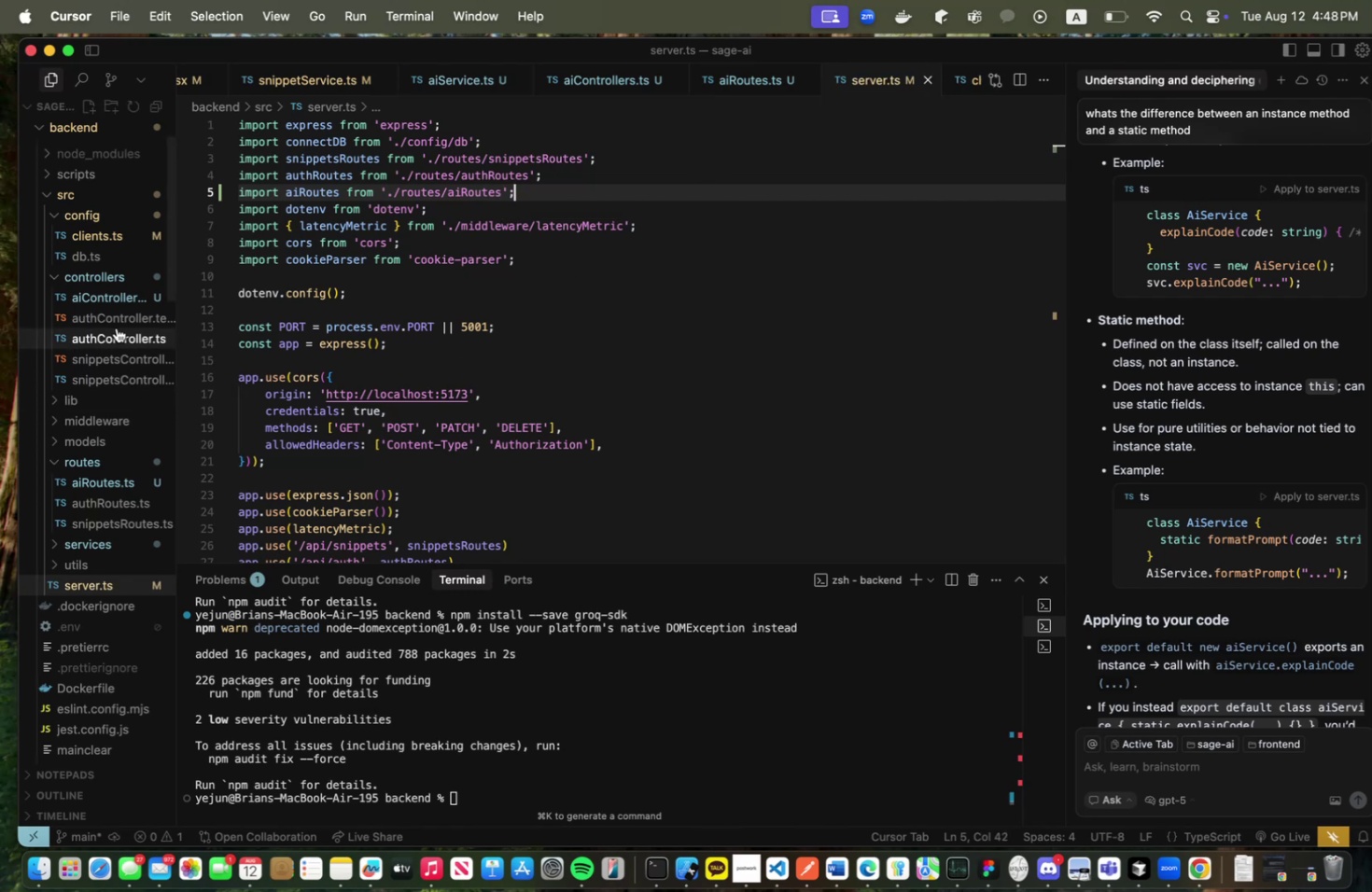 
left_click([123, 428])
 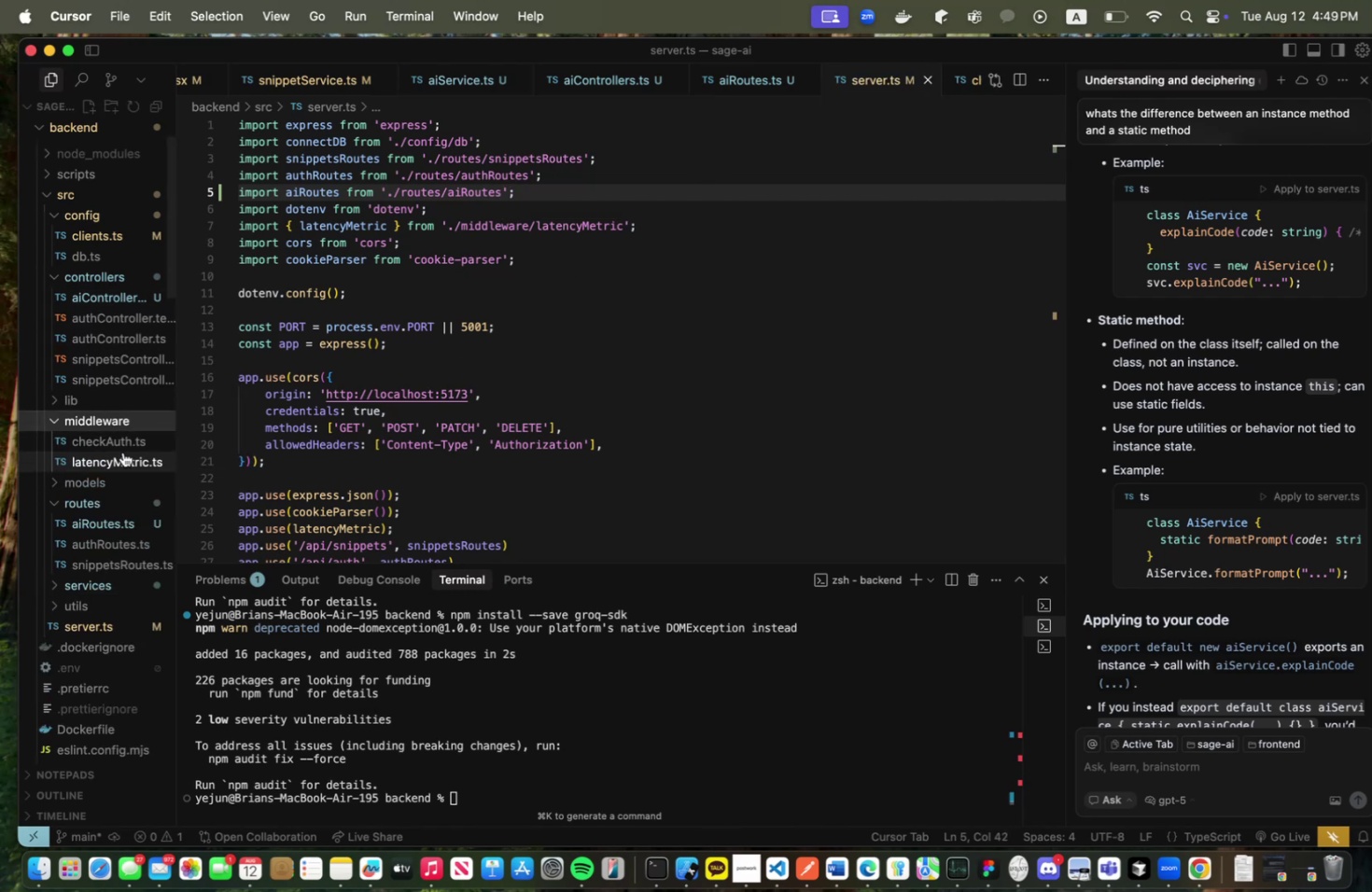 
left_click([123, 452])
 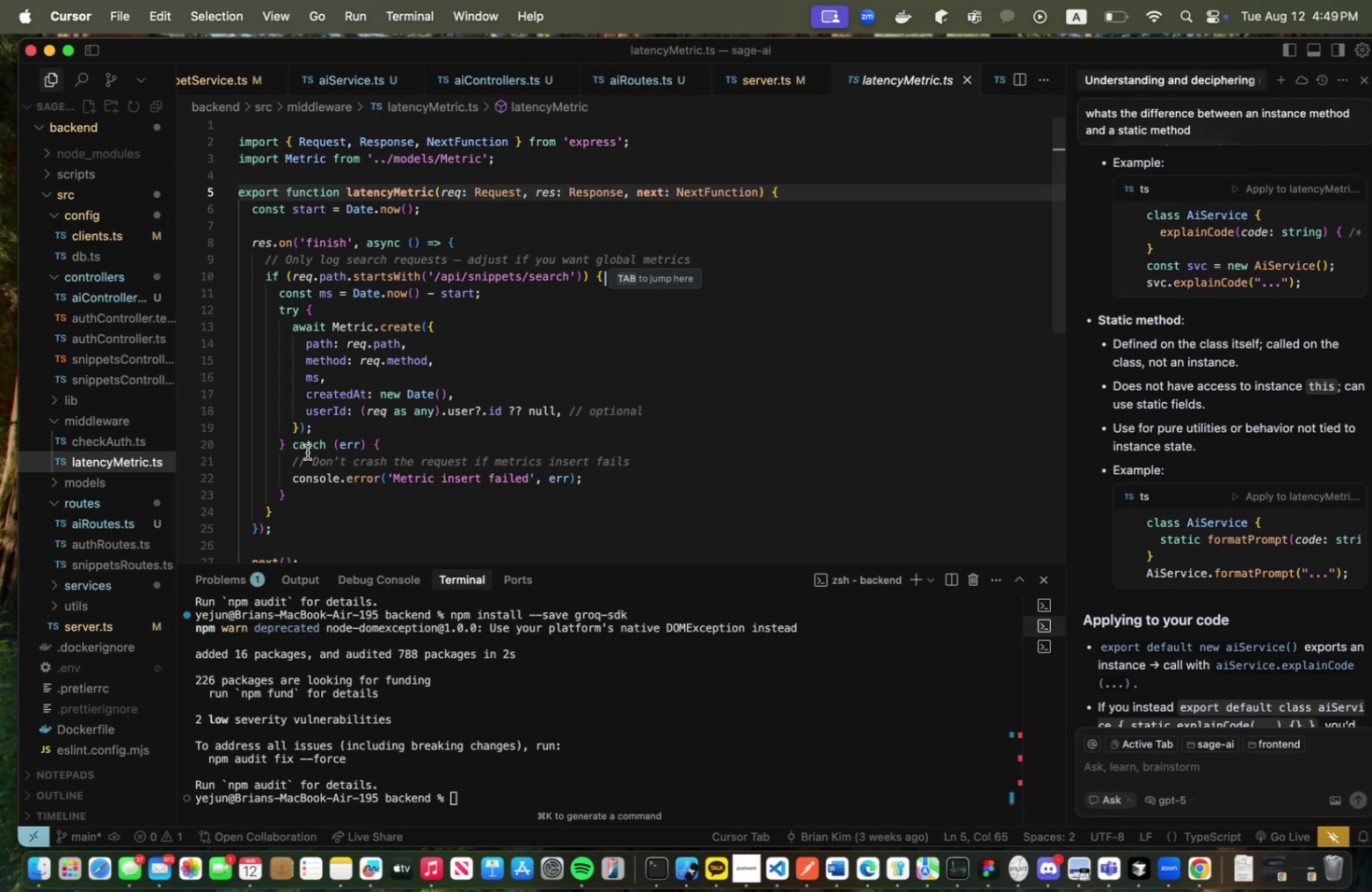 
scroll: coordinate [307, 452], scroll_direction: up, amount: 7.0
 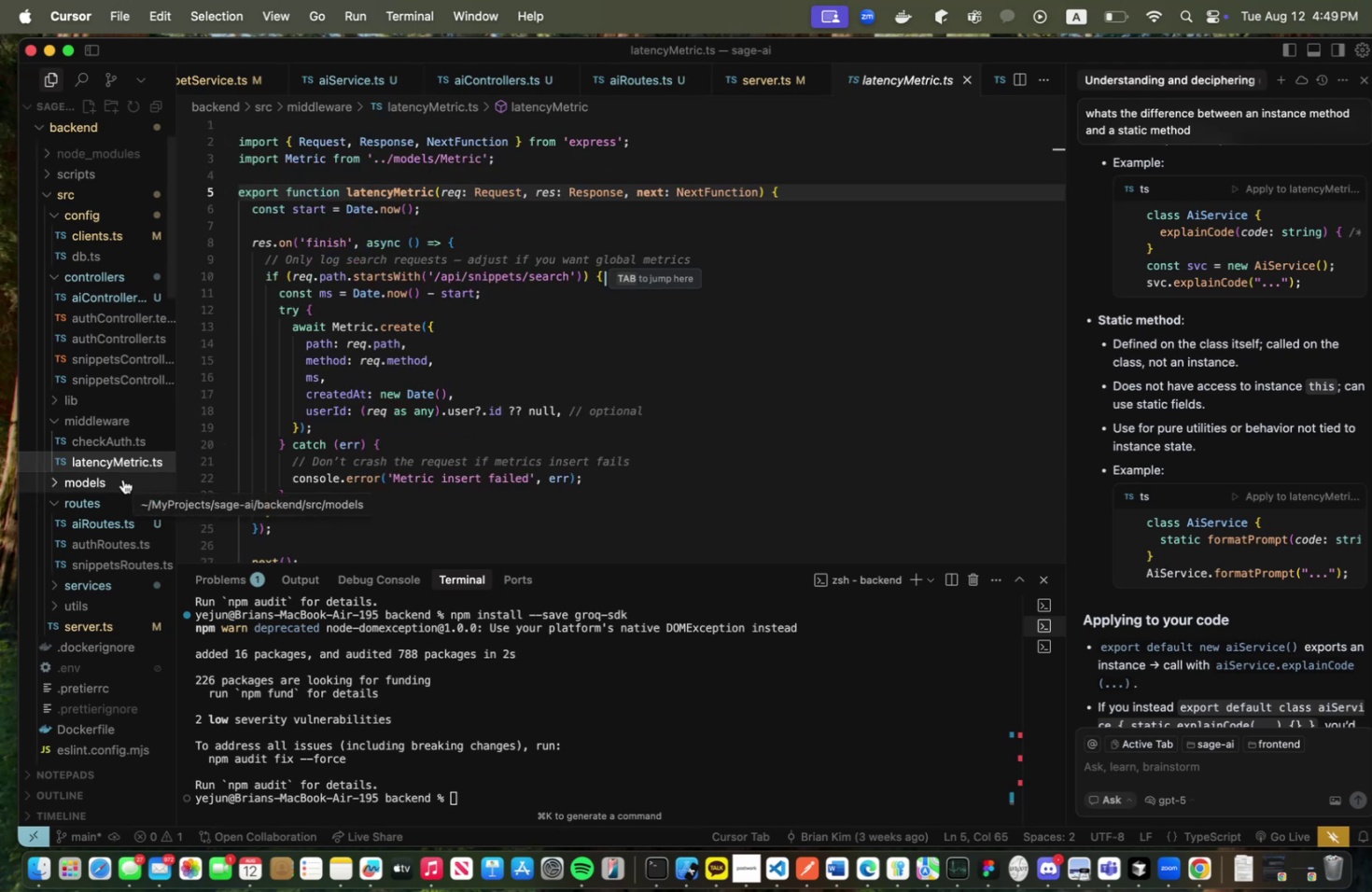 
double_click([123, 479])
 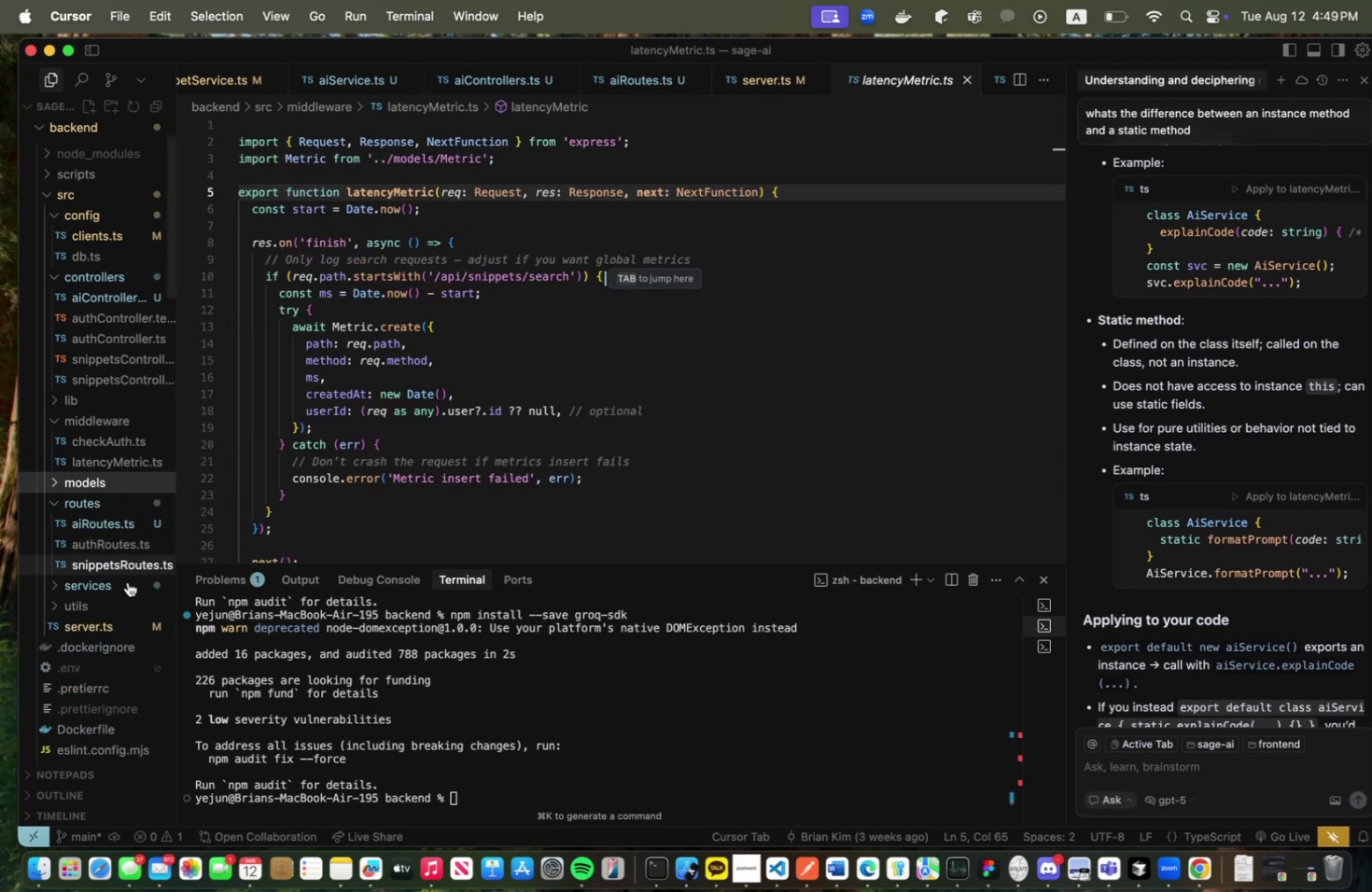 
left_click([115, 615])
 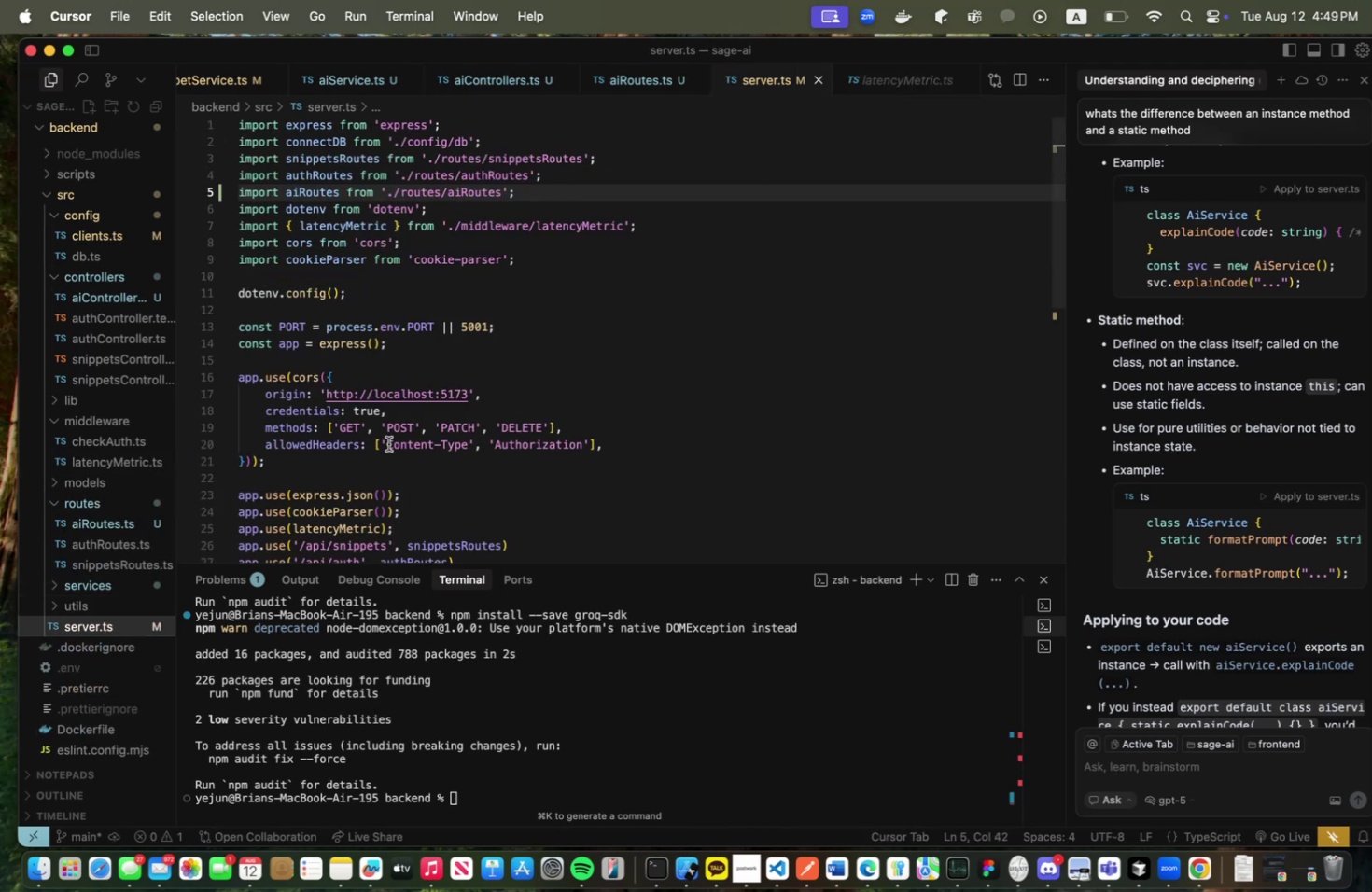 
scroll: coordinate [143, 438], scroll_direction: down, amount: 27.0
 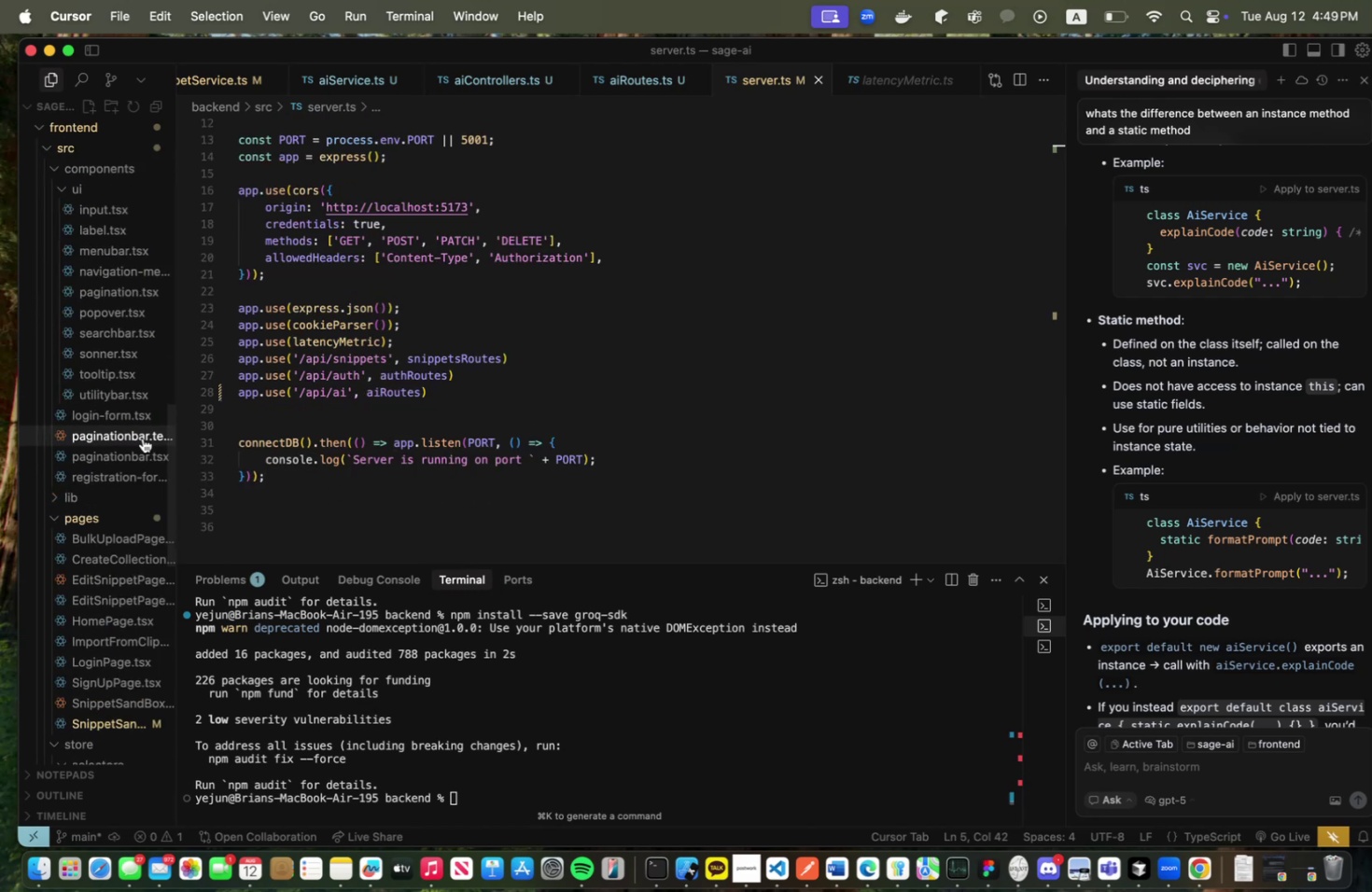 